 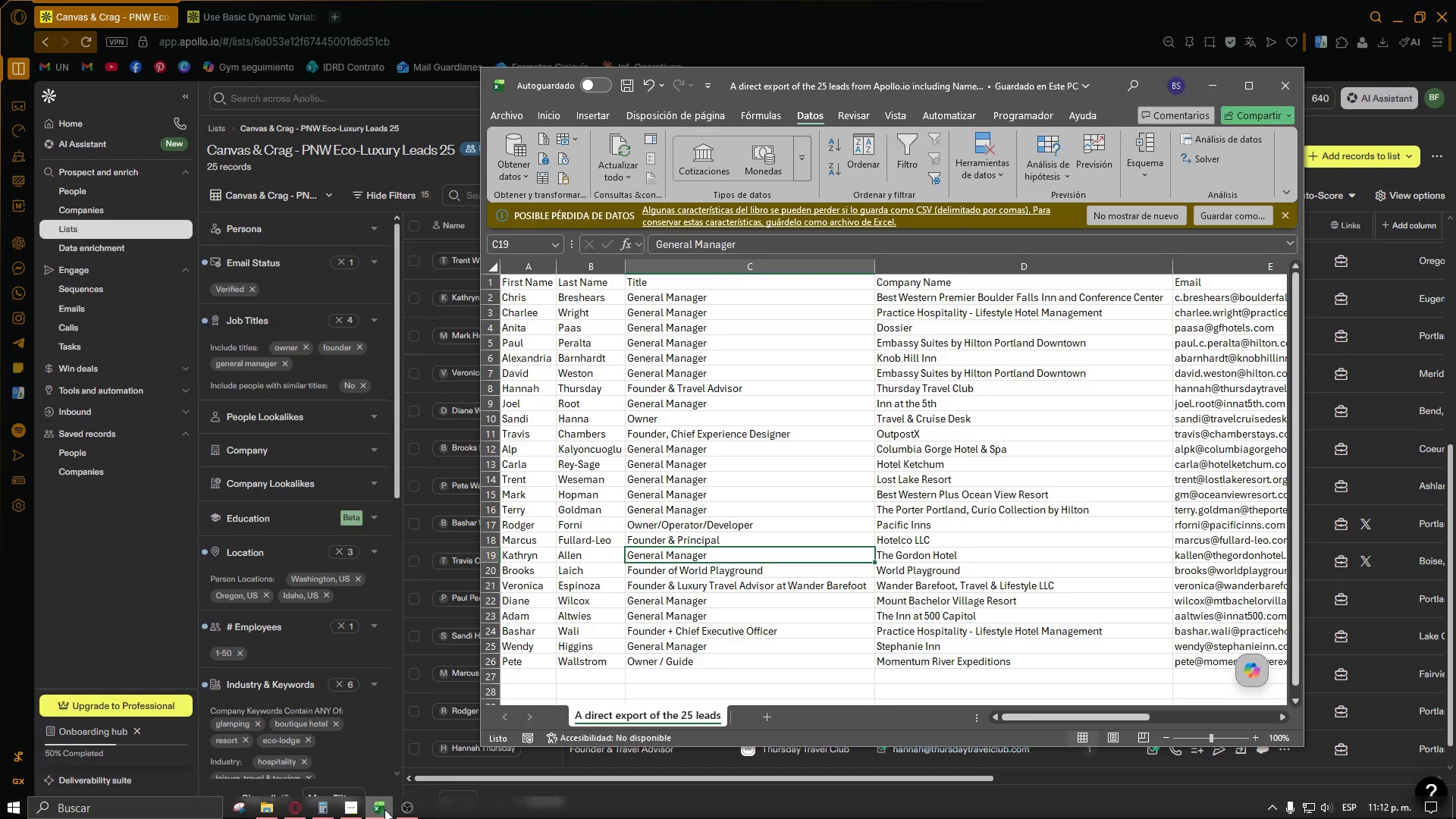 
left_click([378, 814])
 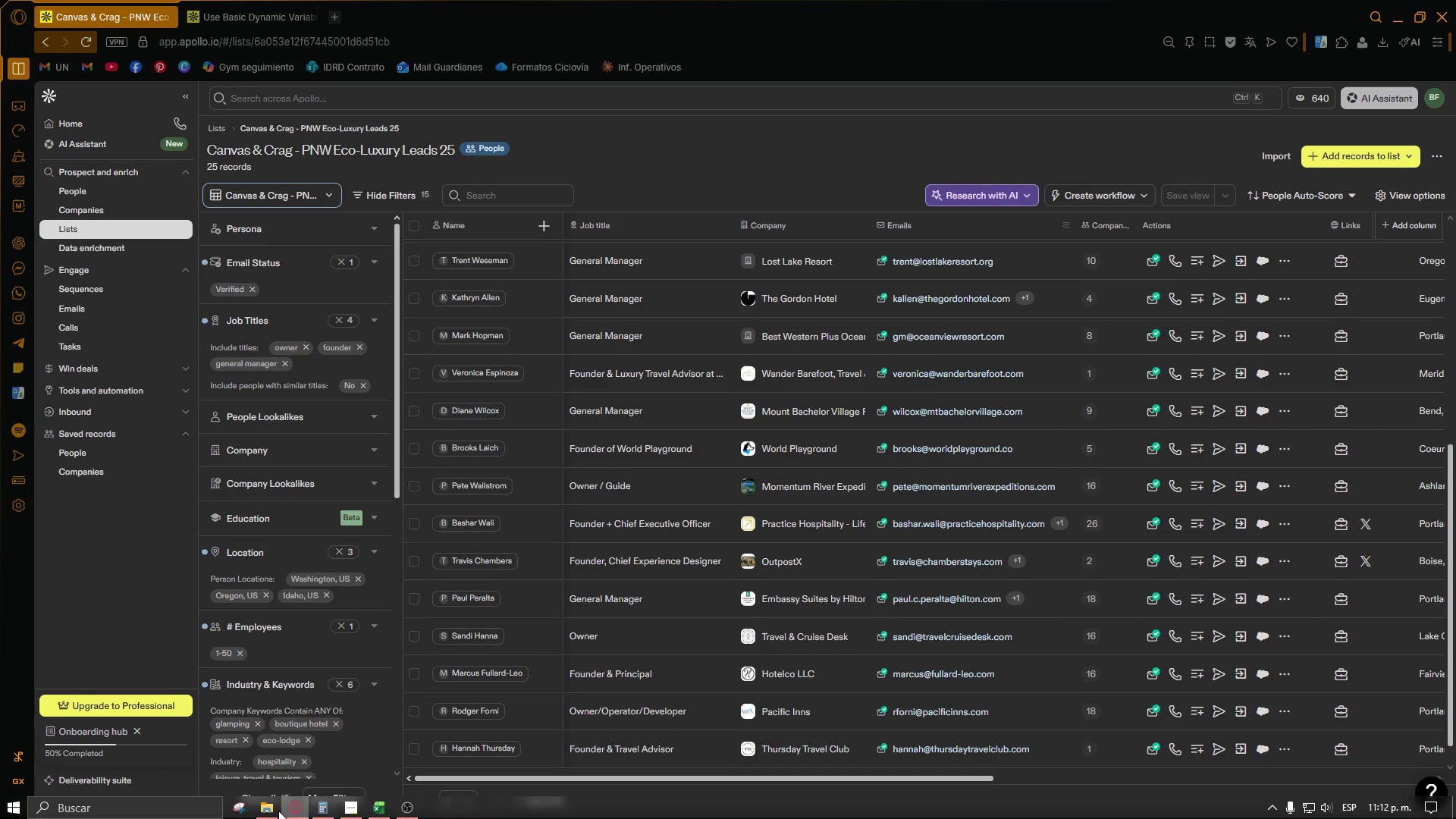 
left_click([265, 811])
 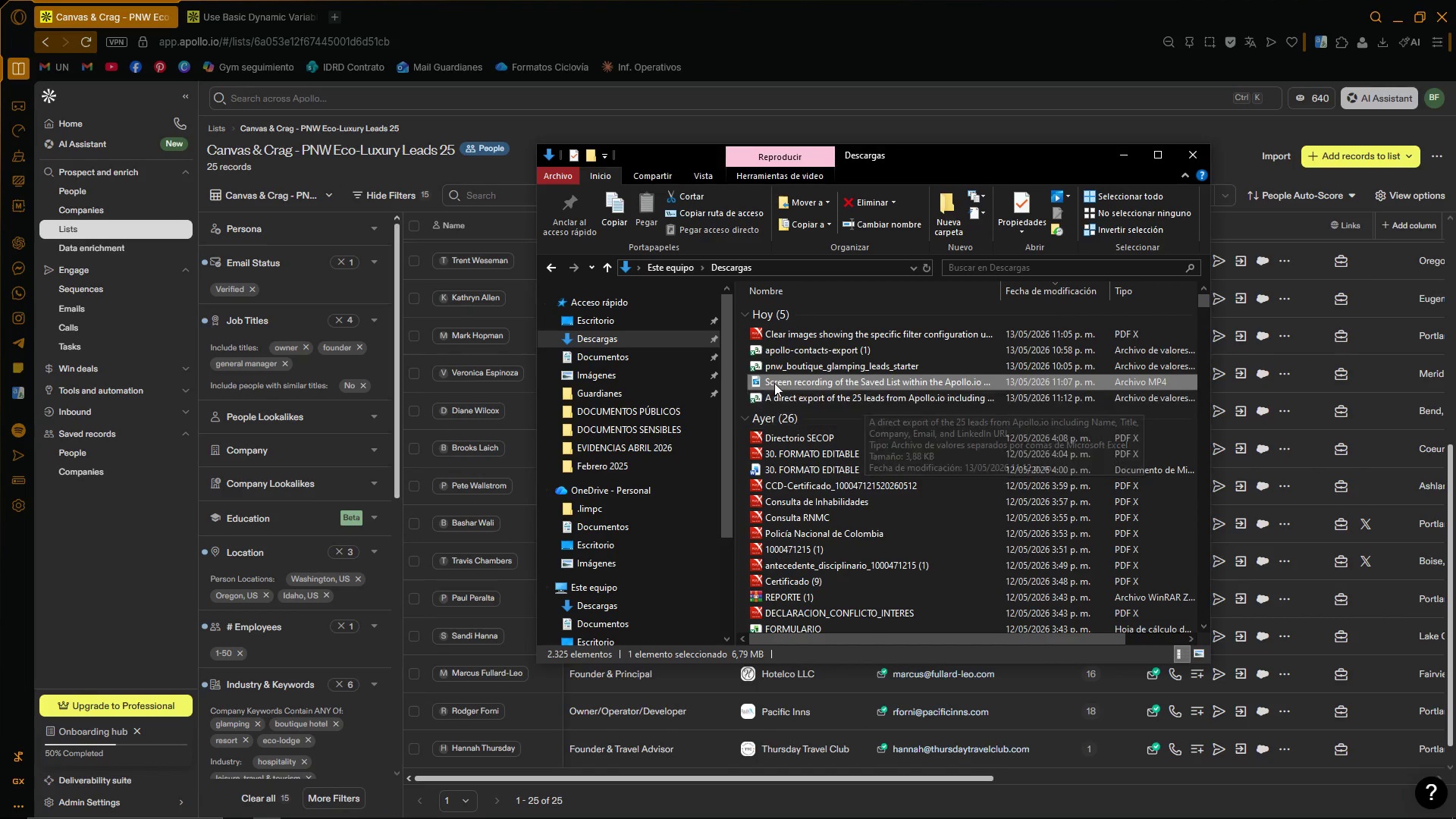 
left_click([741, 359])
 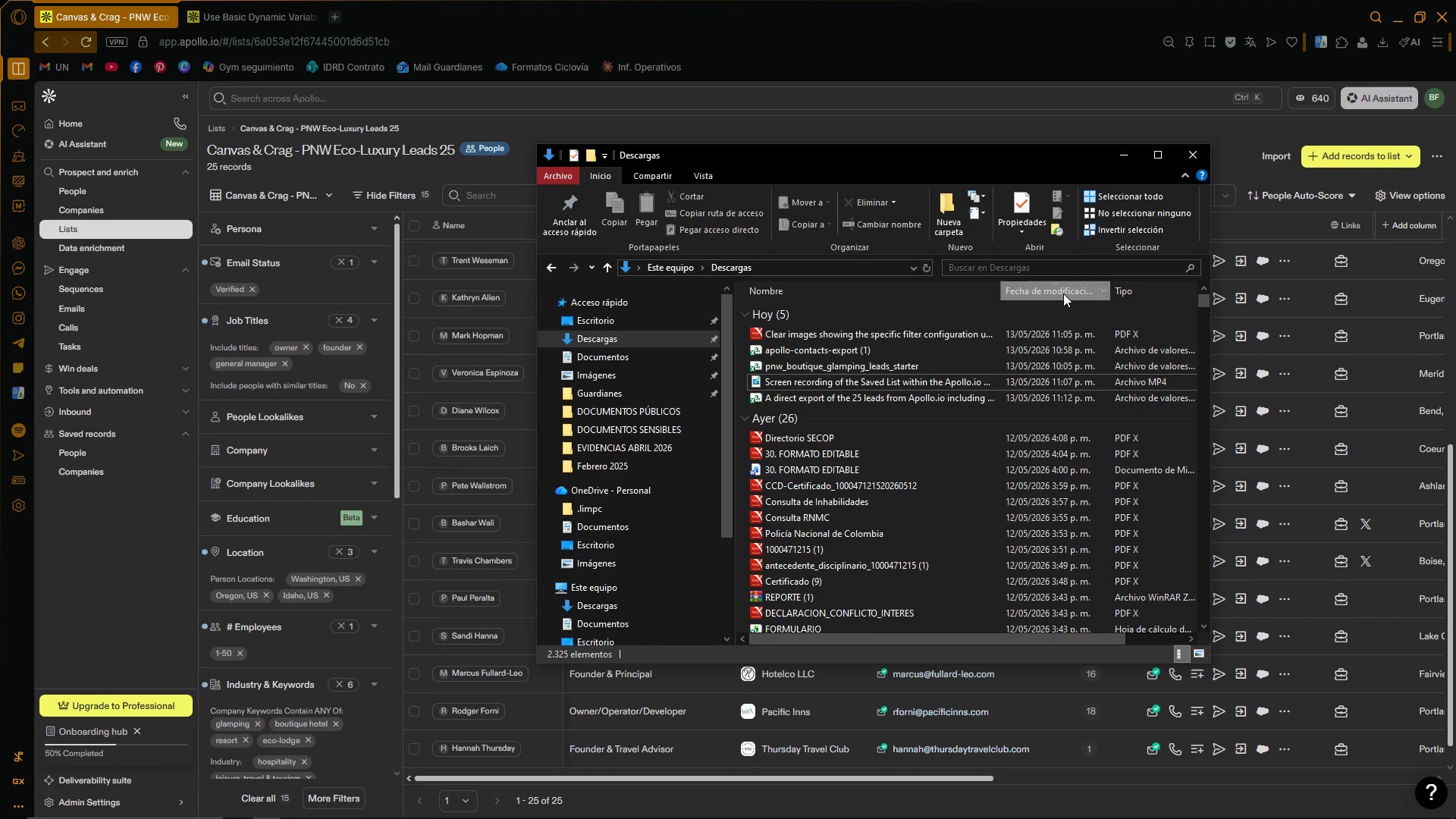 
double_click([1063, 291])
 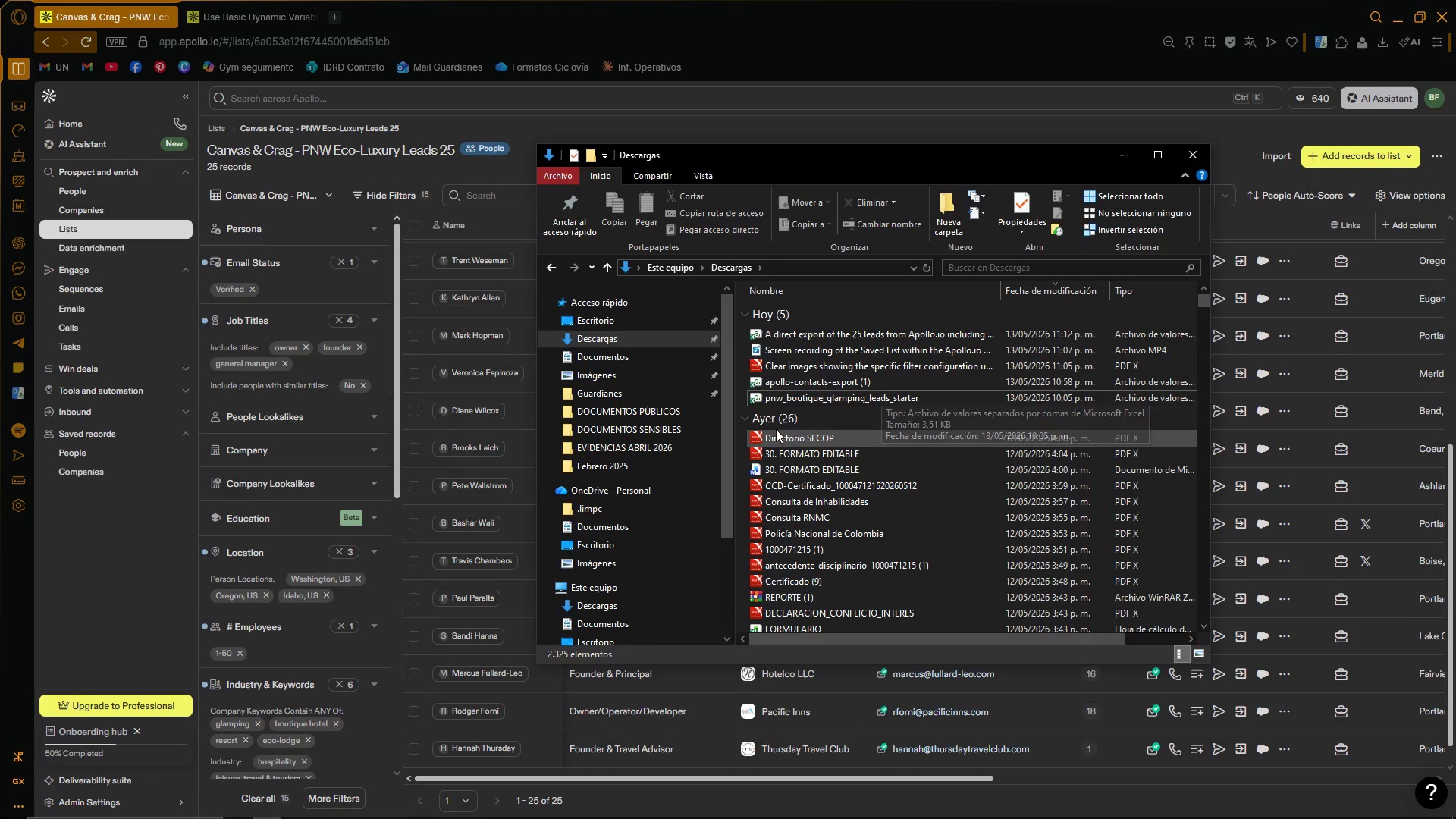 
left_click([739, 388])
 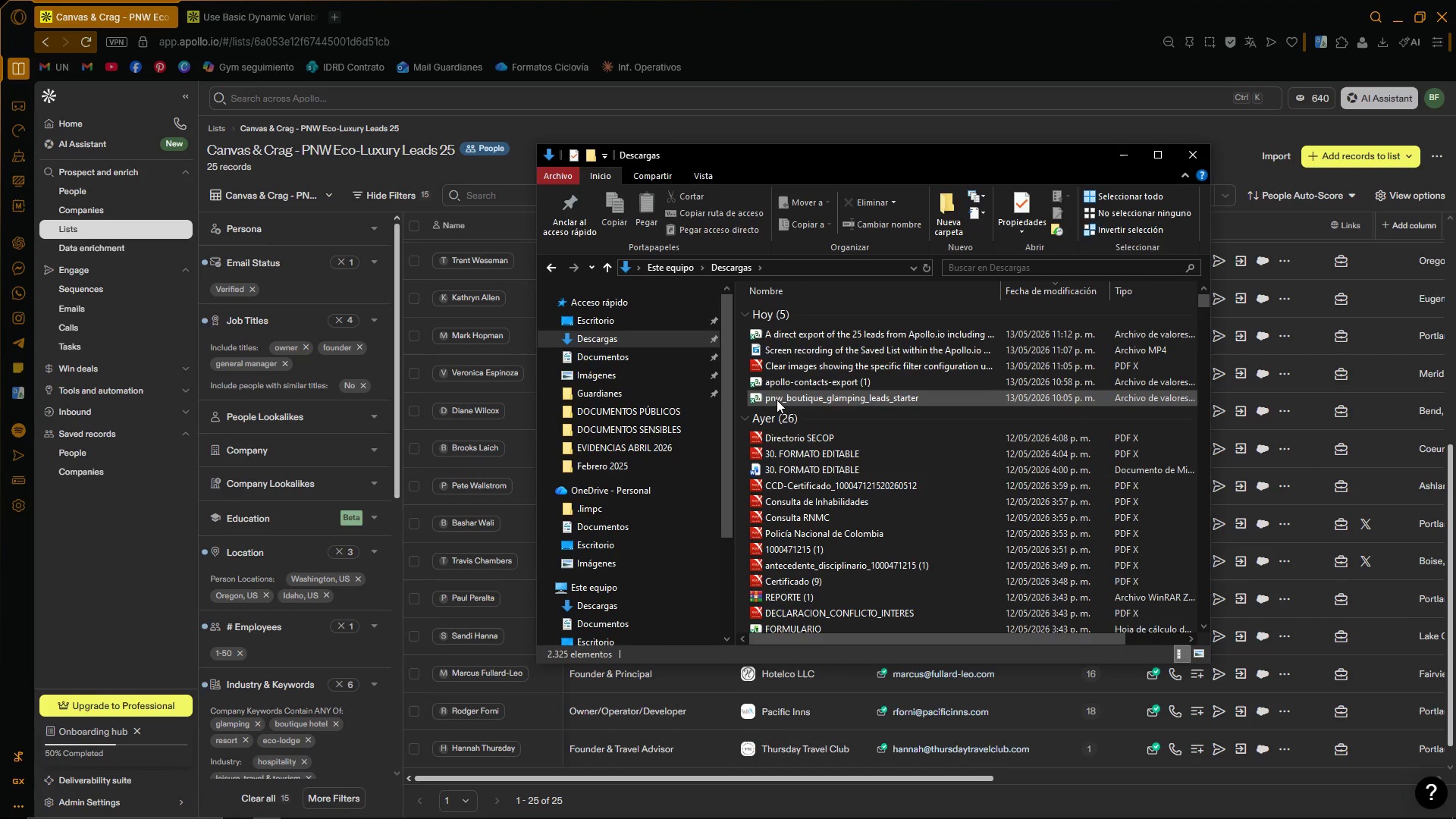 
left_click([777, 400])
 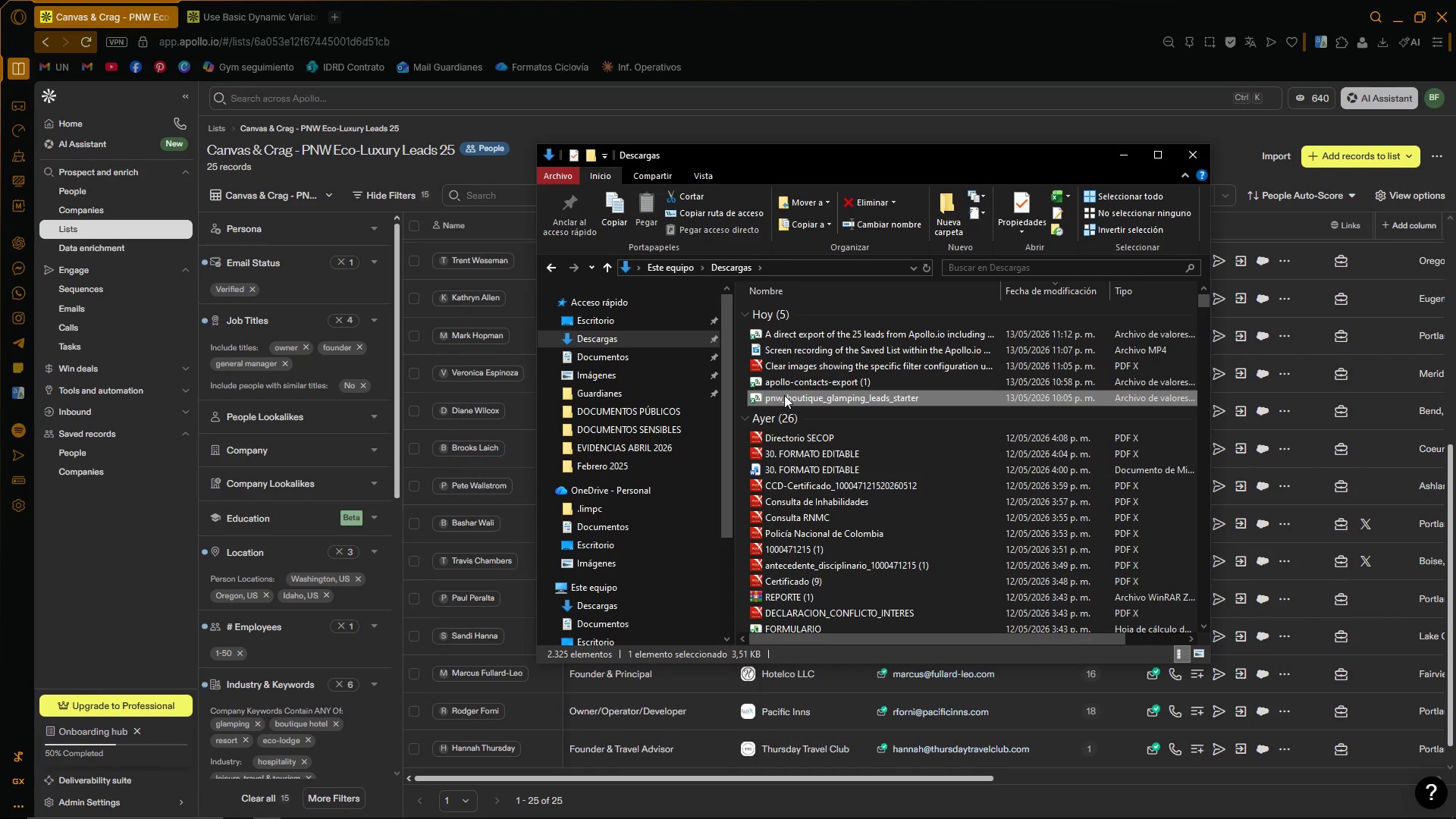 
key(Delete)
 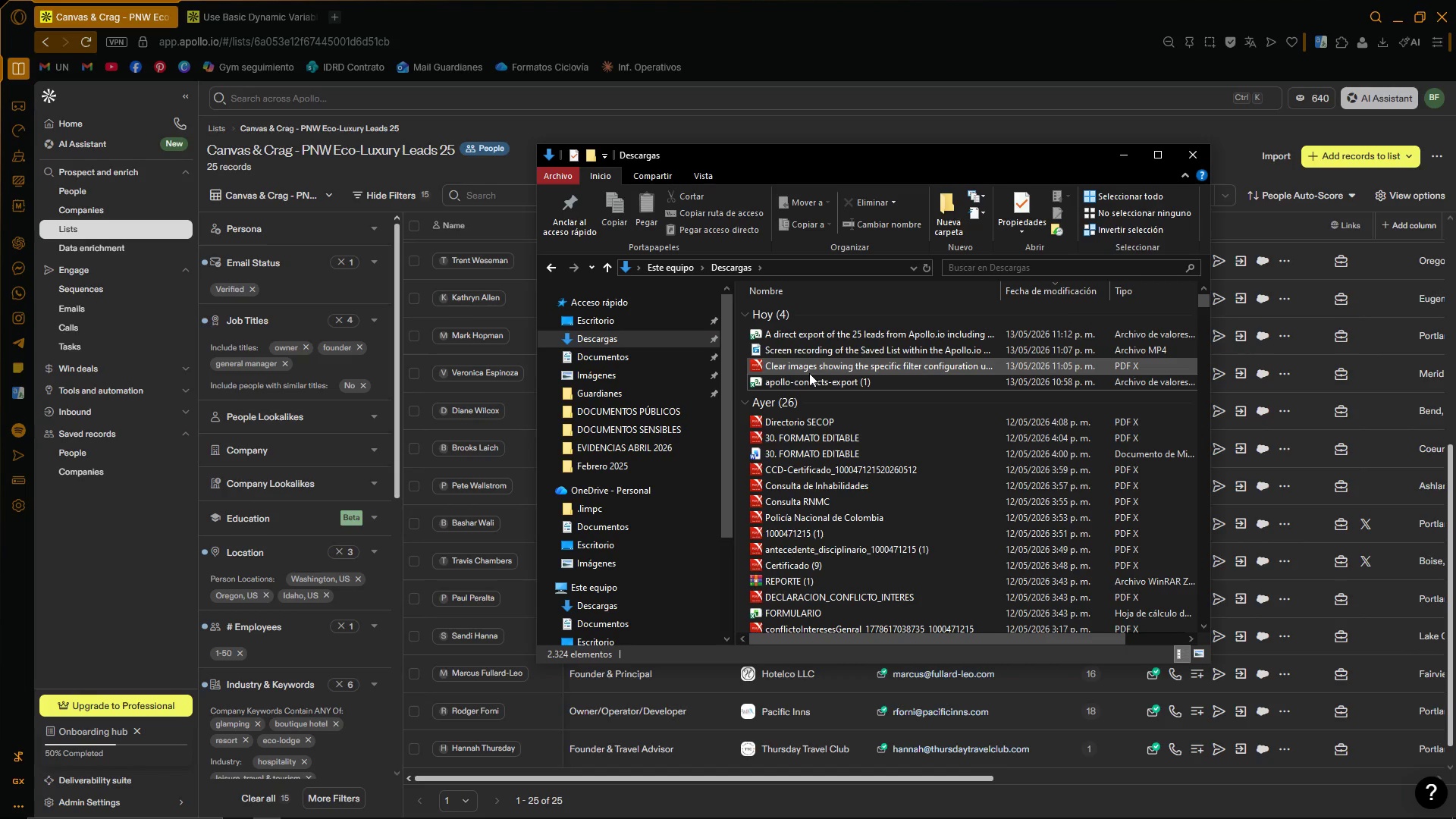 
double_click([809, 372])
 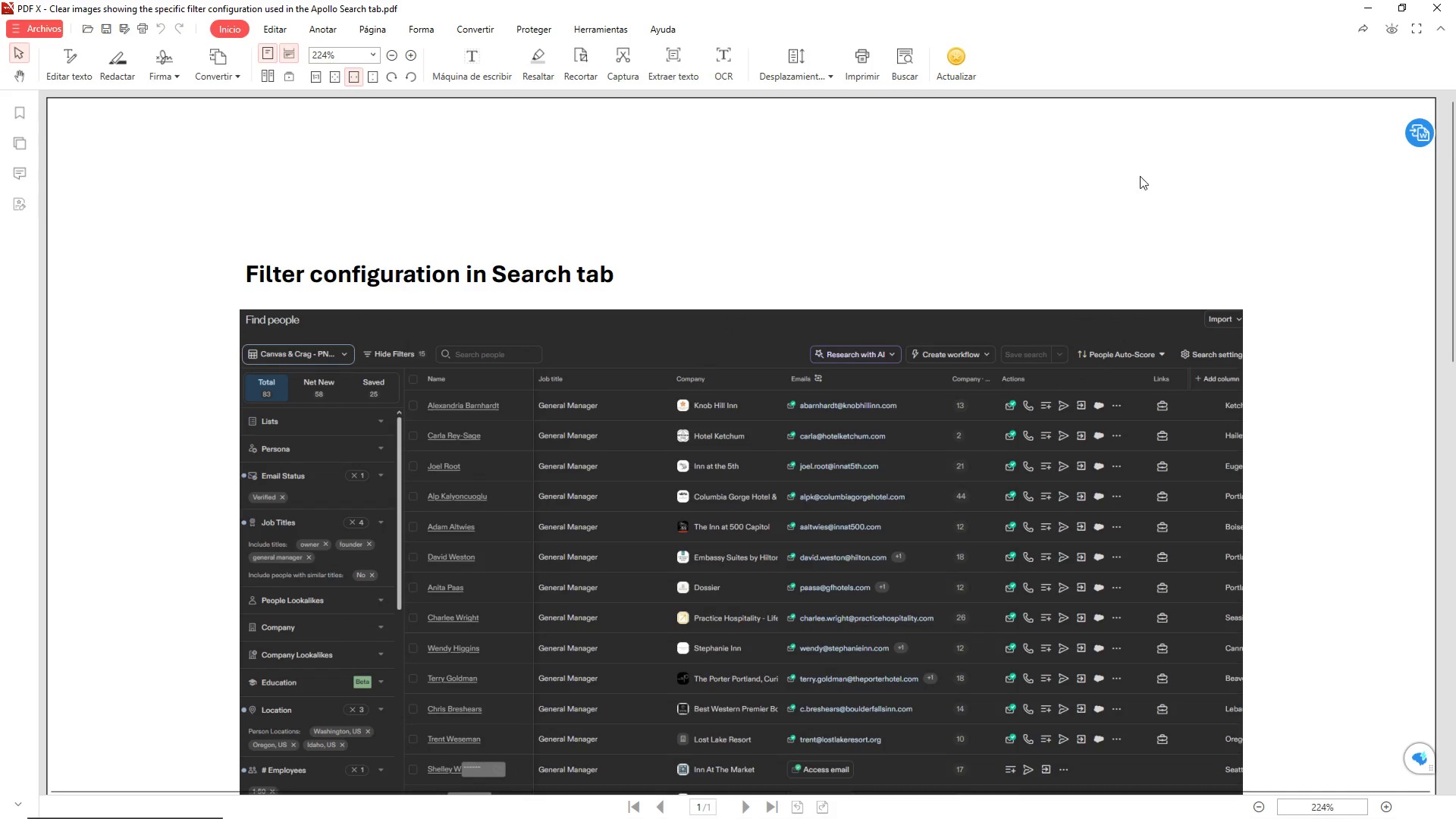 
left_click_drag(start_coordinate=[1454, 140], to_coordinate=[1455, 83])
 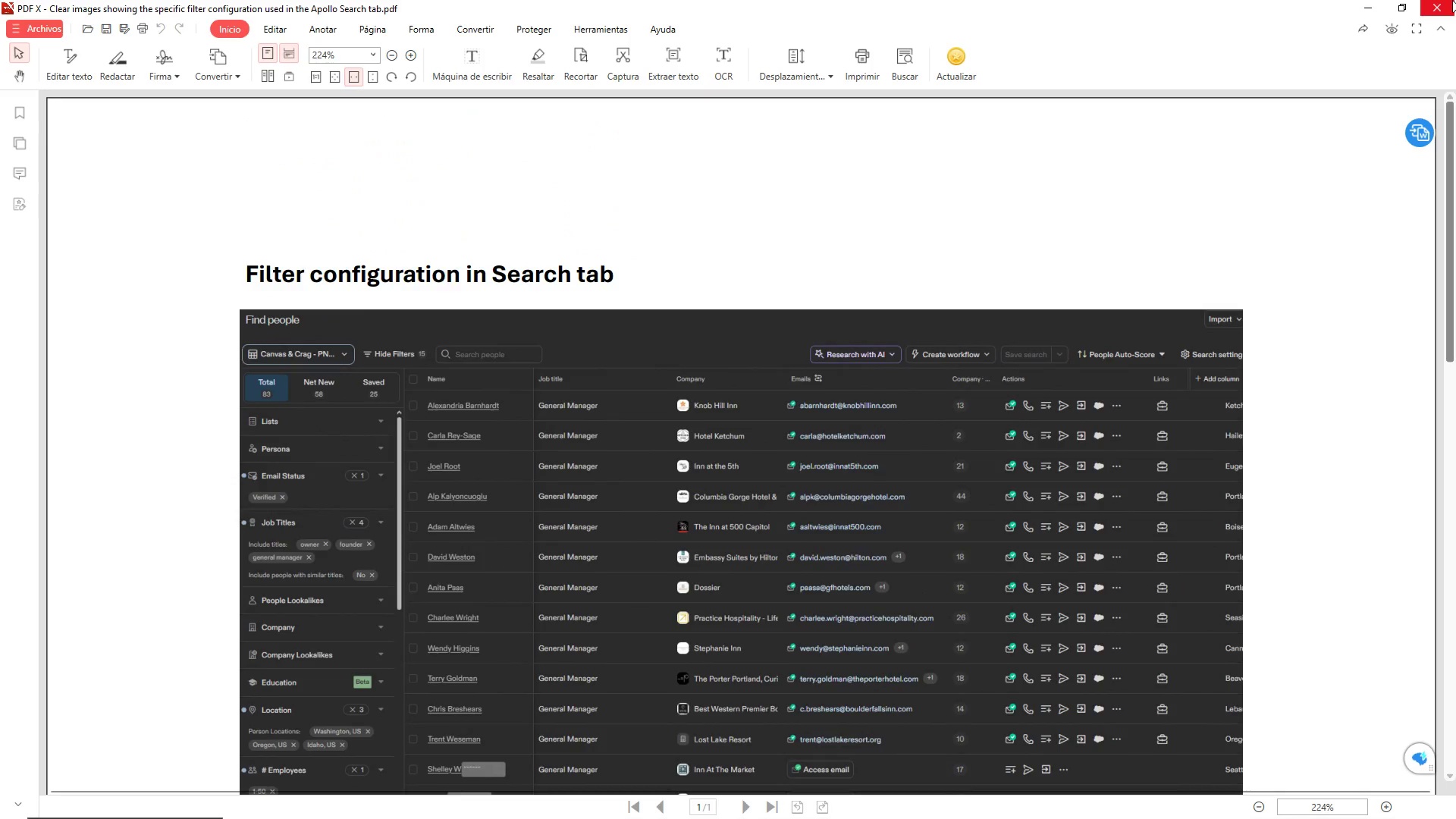 
left_click([1452, 0])
 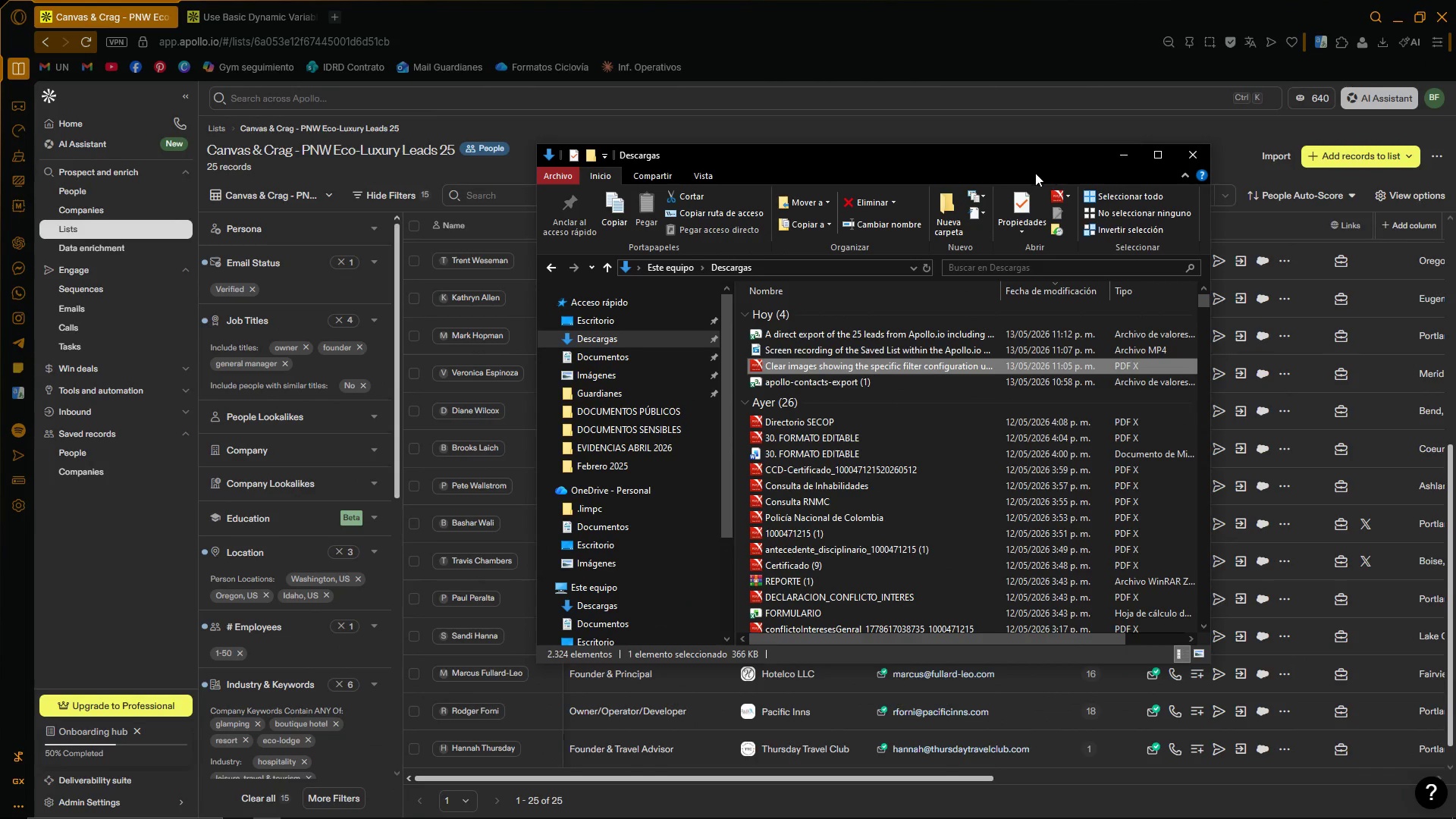 
left_click([1121, 155])
 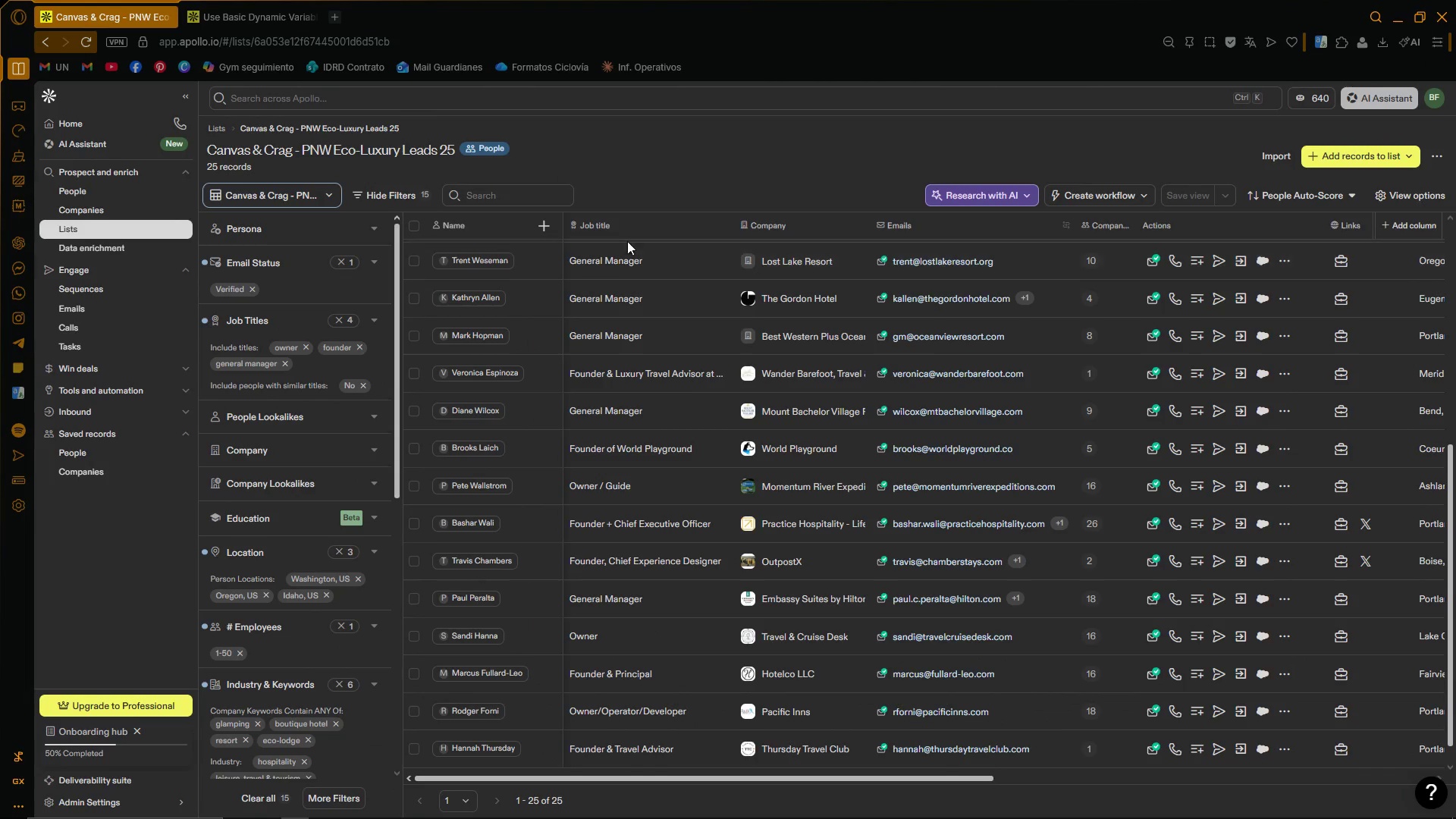 
scroll: coordinate [693, 343], scroll_direction: up, amount: 6.0
 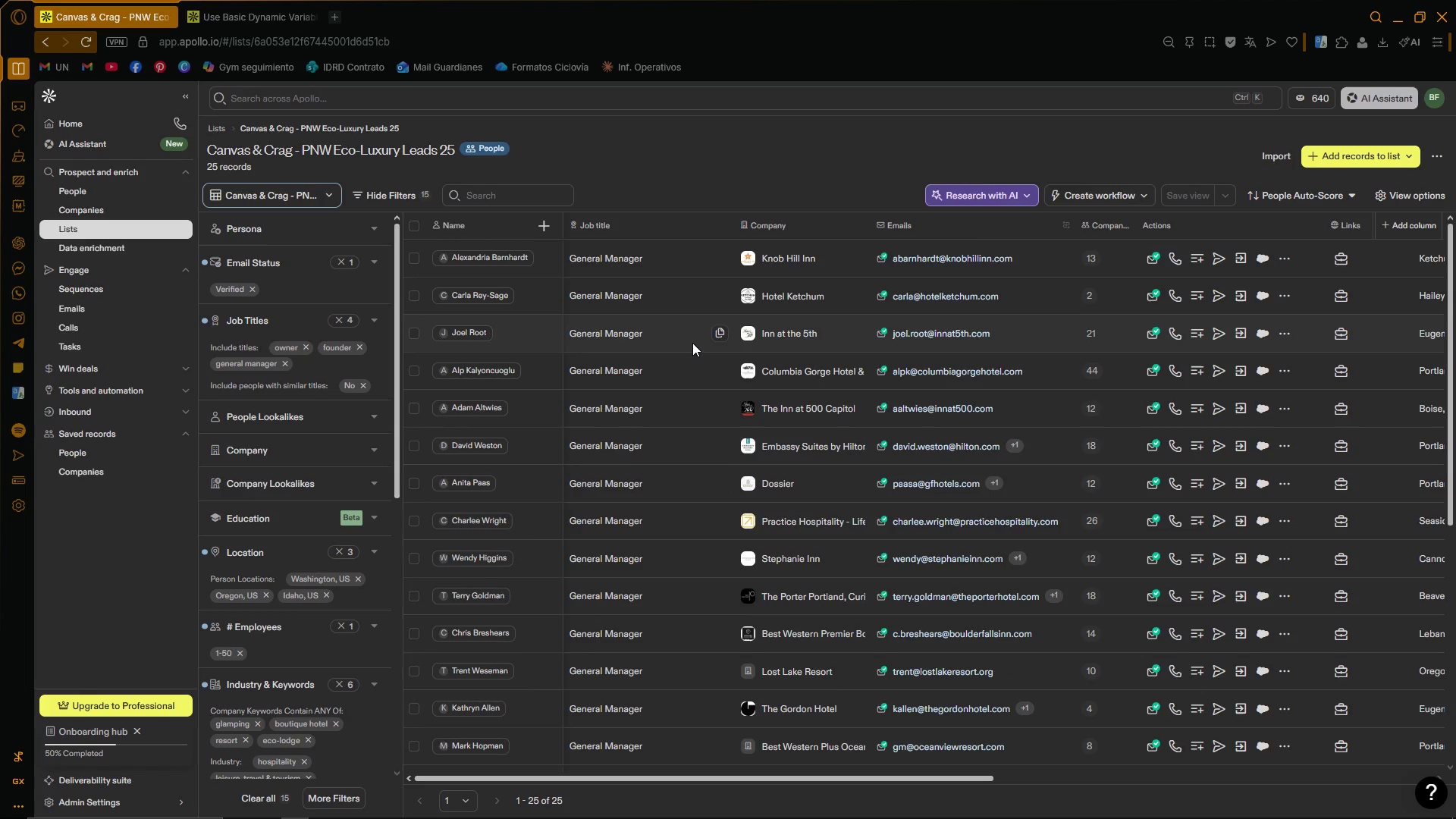 
wait(83.3)
 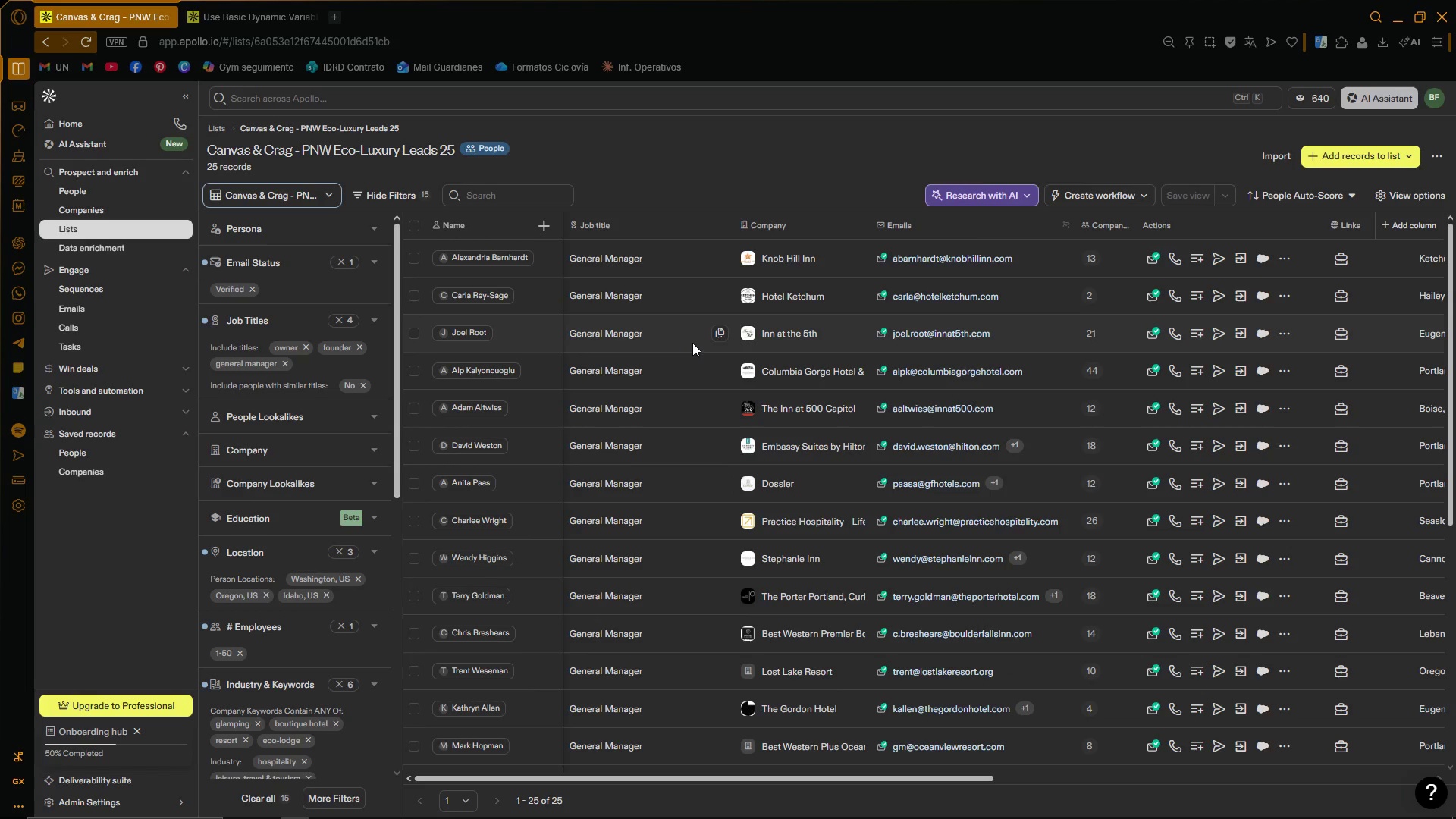 
scroll: coordinate [437, 334], scroll_direction: up, amount: 1.0
 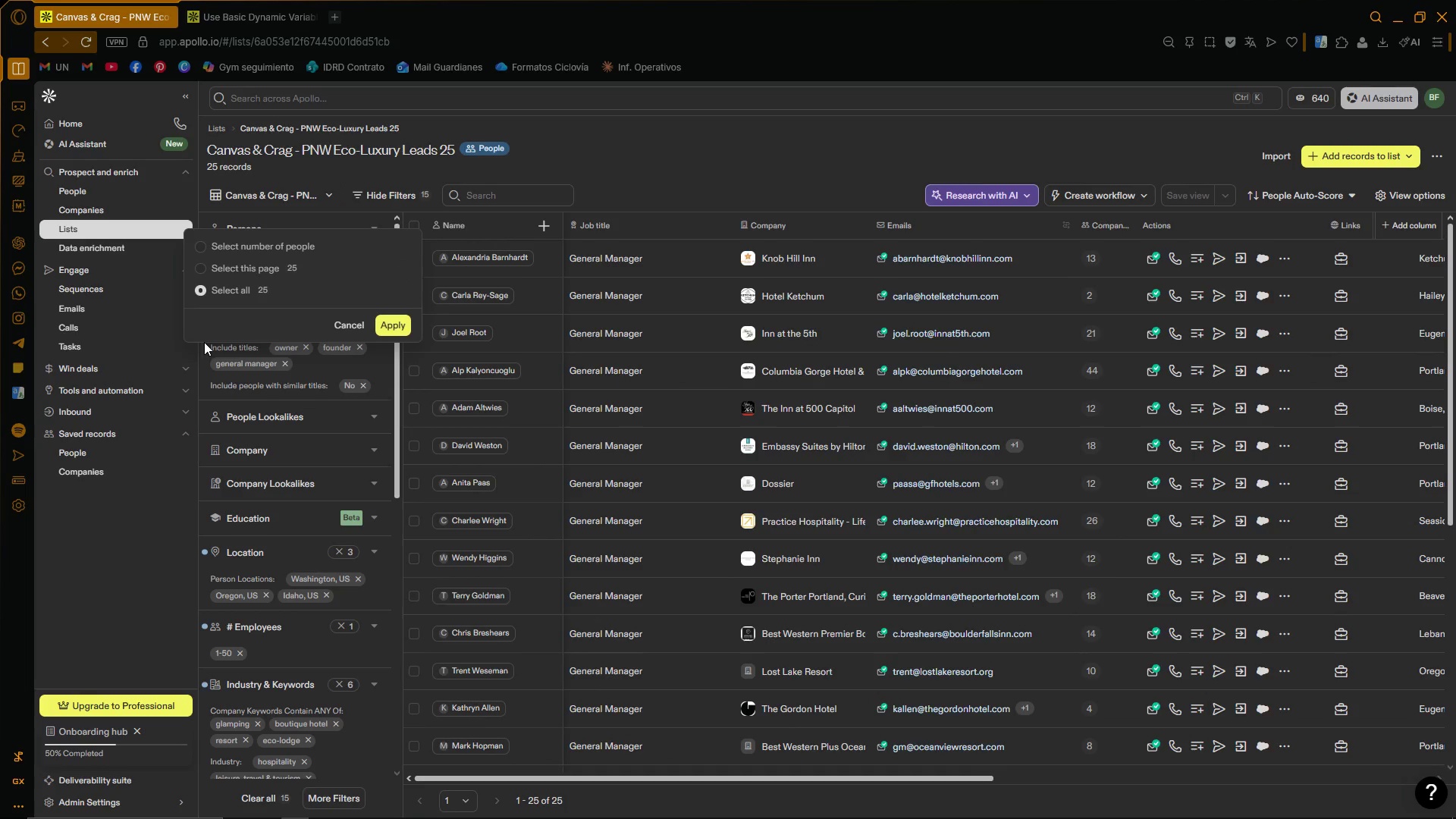 
left_click([394, 328])
 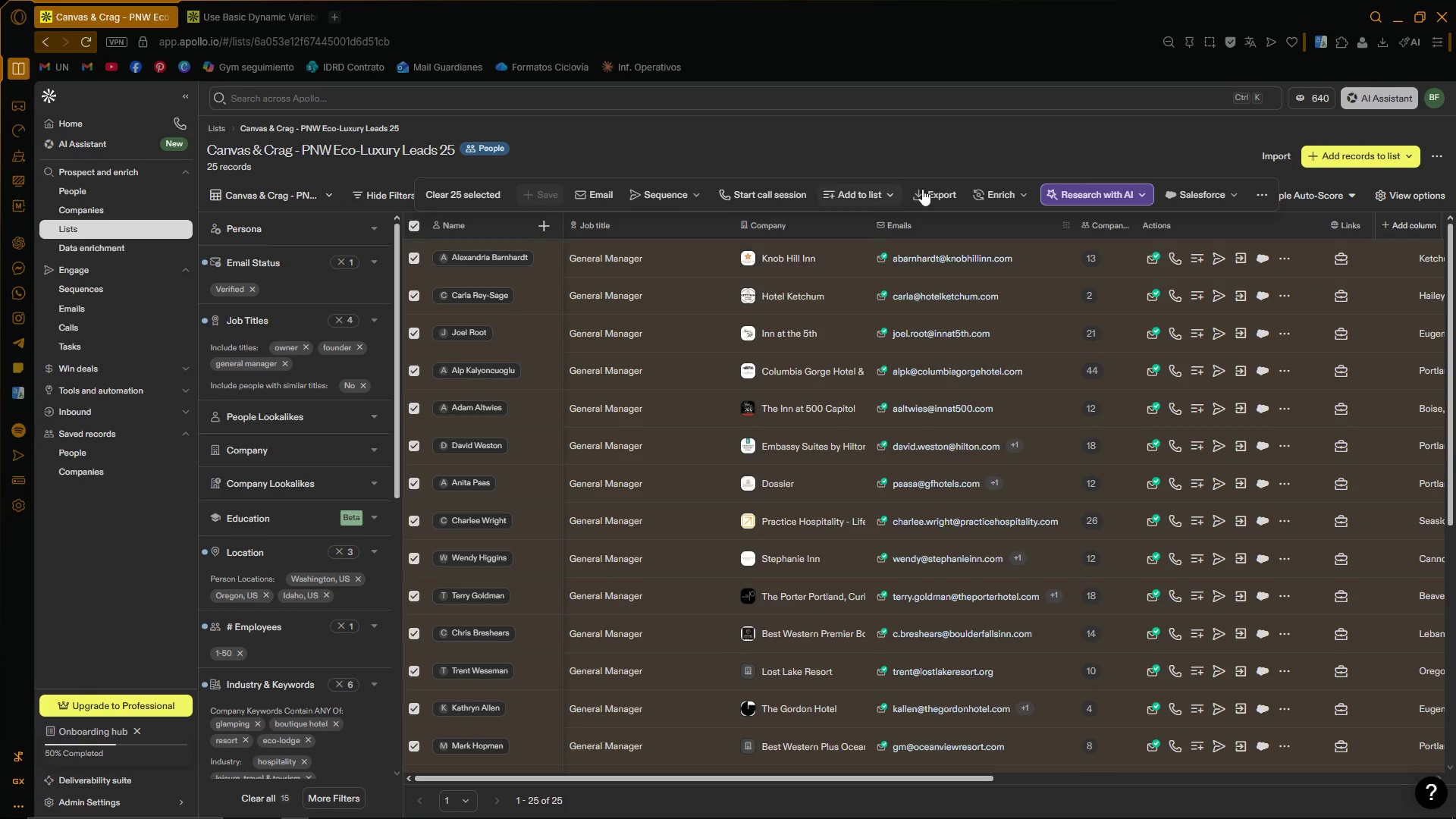 
left_click([1012, 192])
 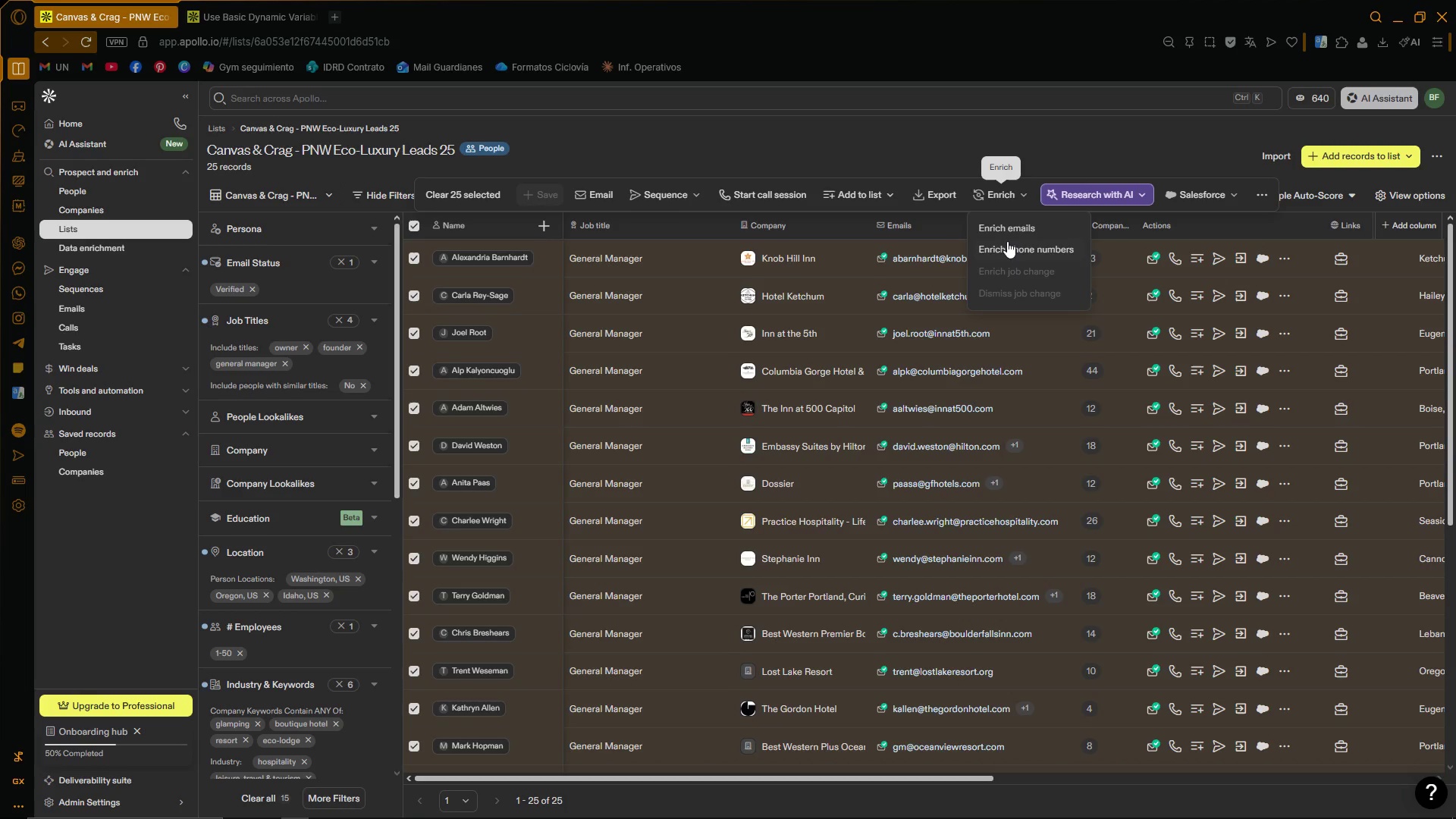 
scroll: coordinate [1028, 349], scroll_direction: up, amount: 2.0
 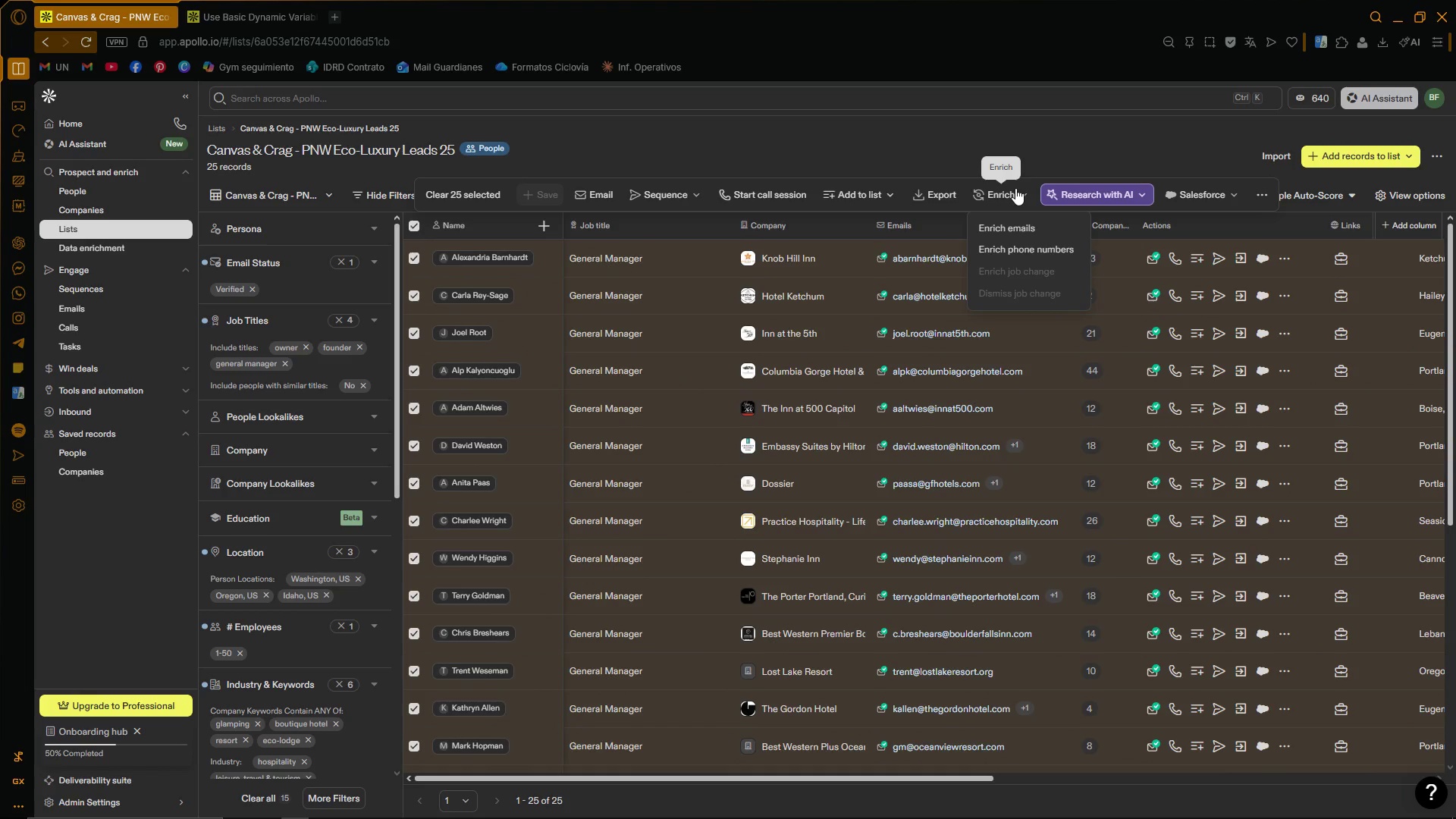 
left_click([1015, 188])
 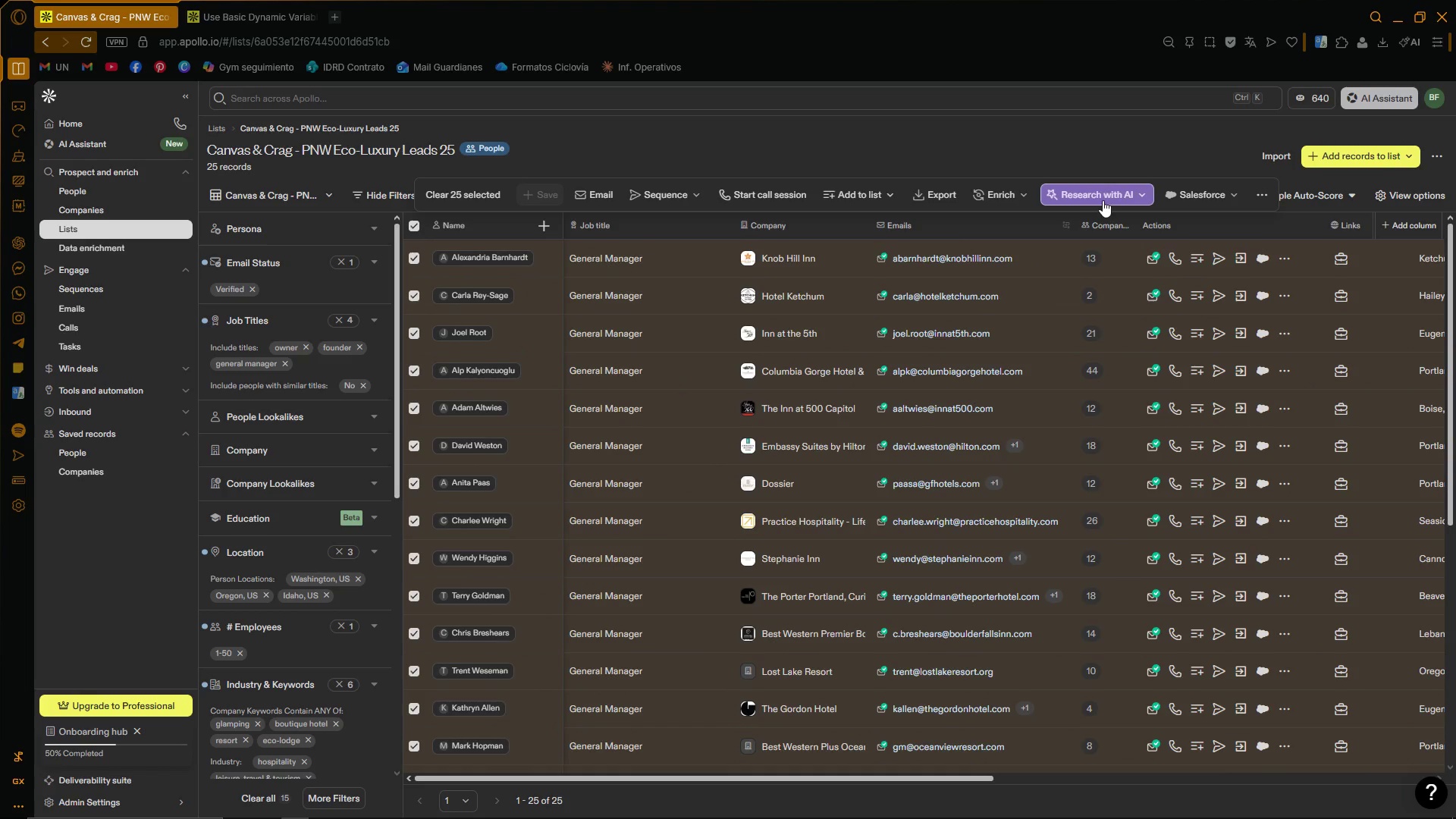 
left_click([1141, 198])
 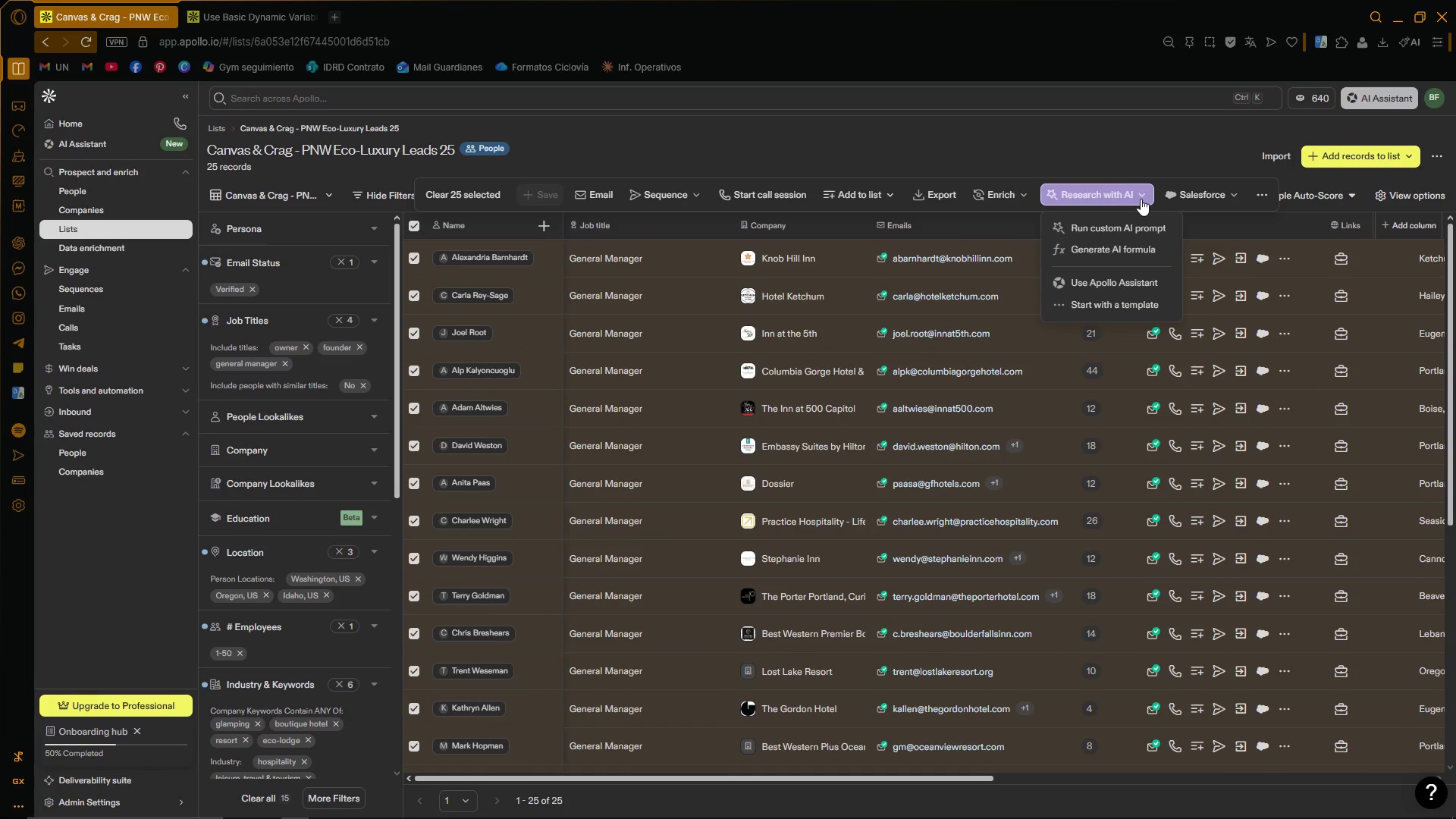 
left_click([1143, 186])
 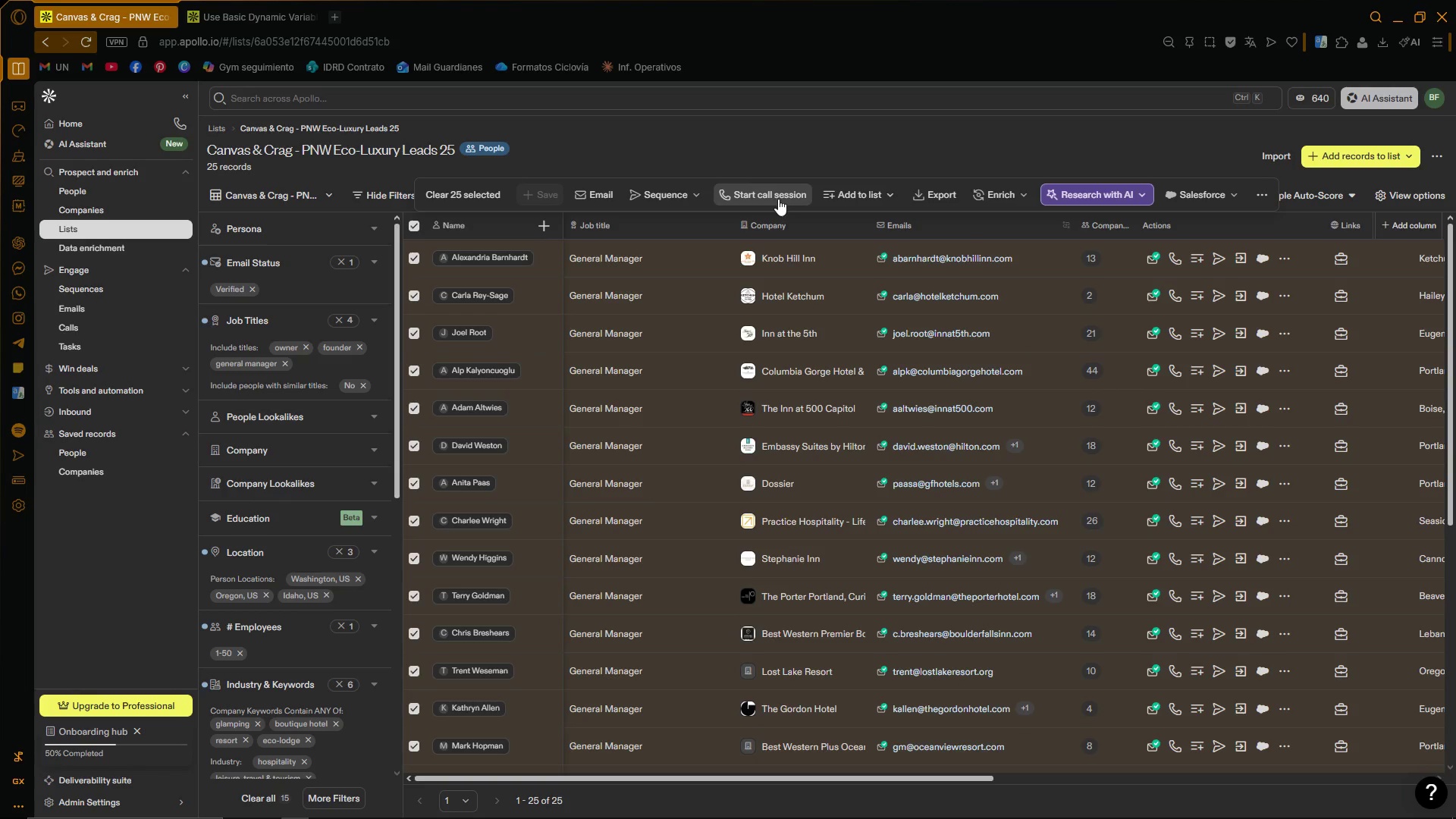 
wait(6.7)
 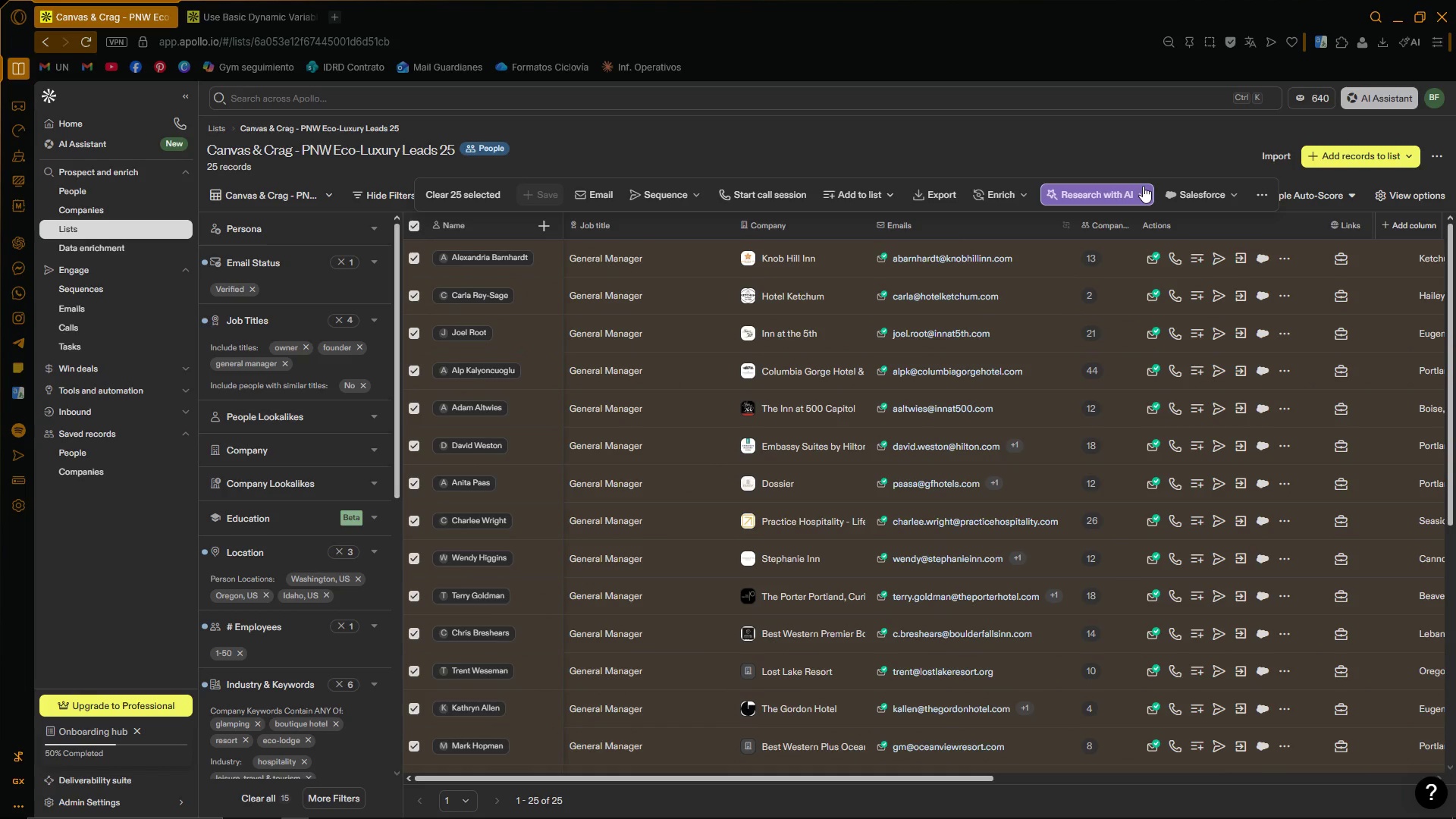 
left_click([754, 143])
 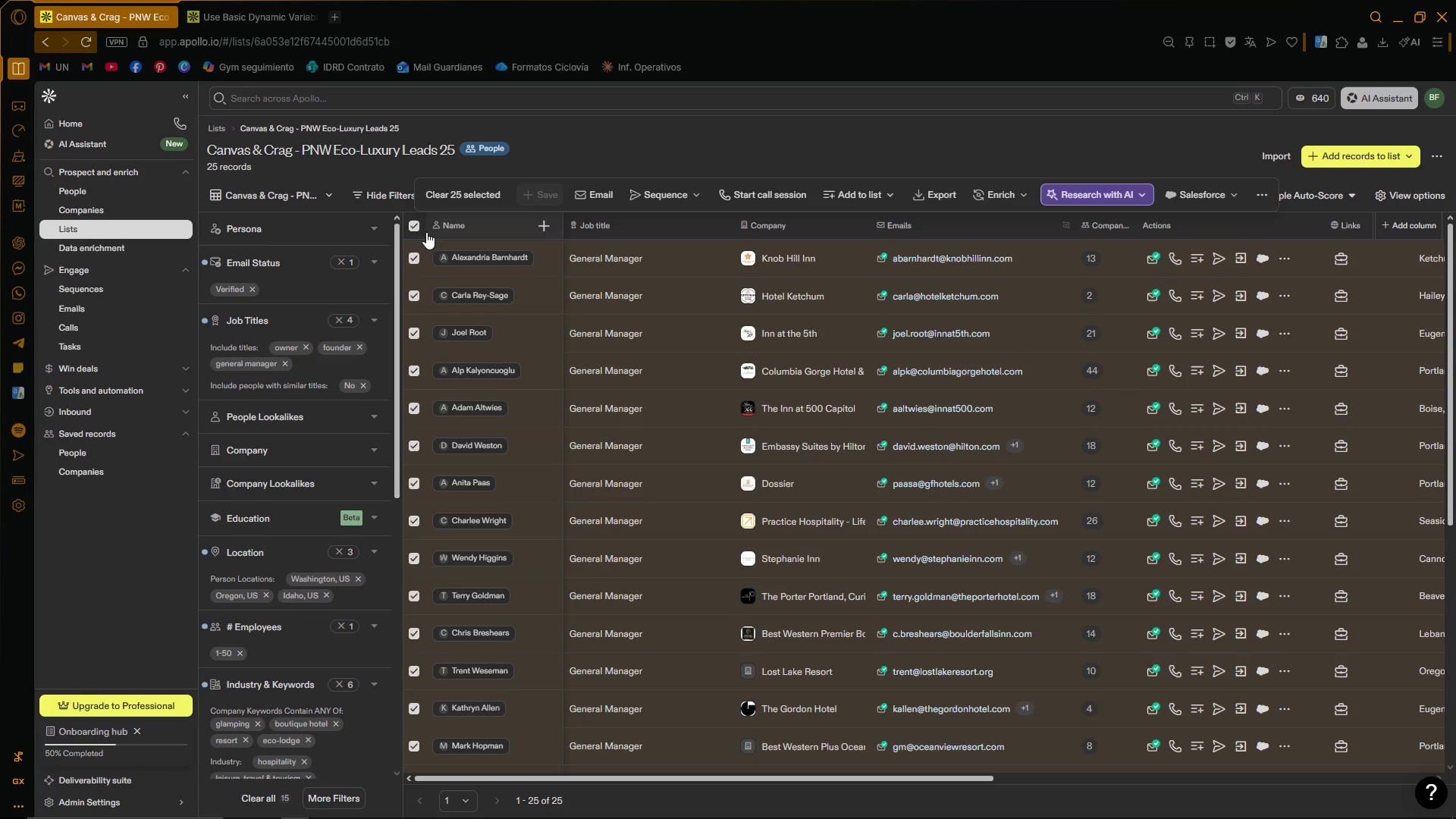 
left_click([412, 230])
 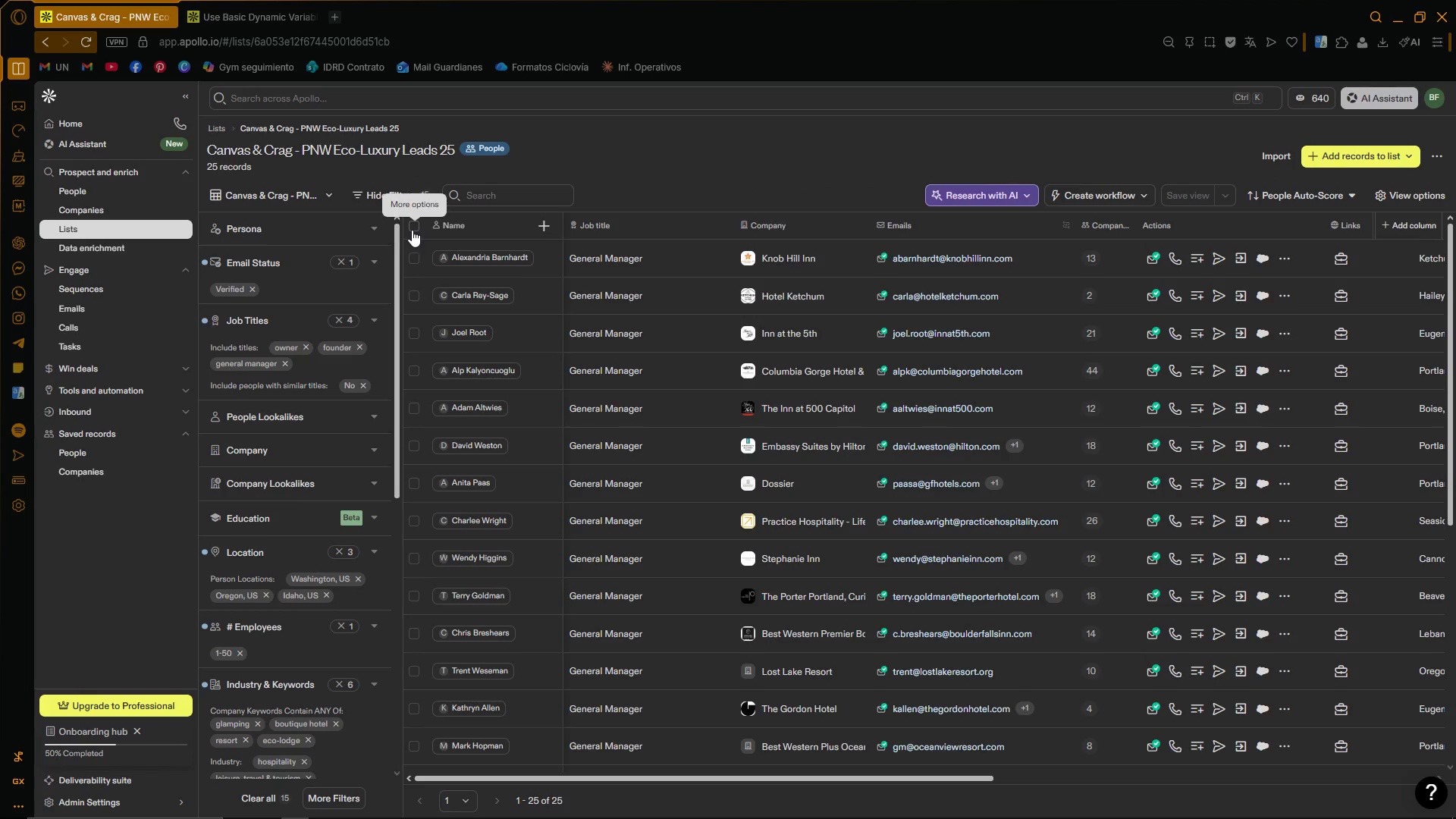 
left_click([711, 165])
 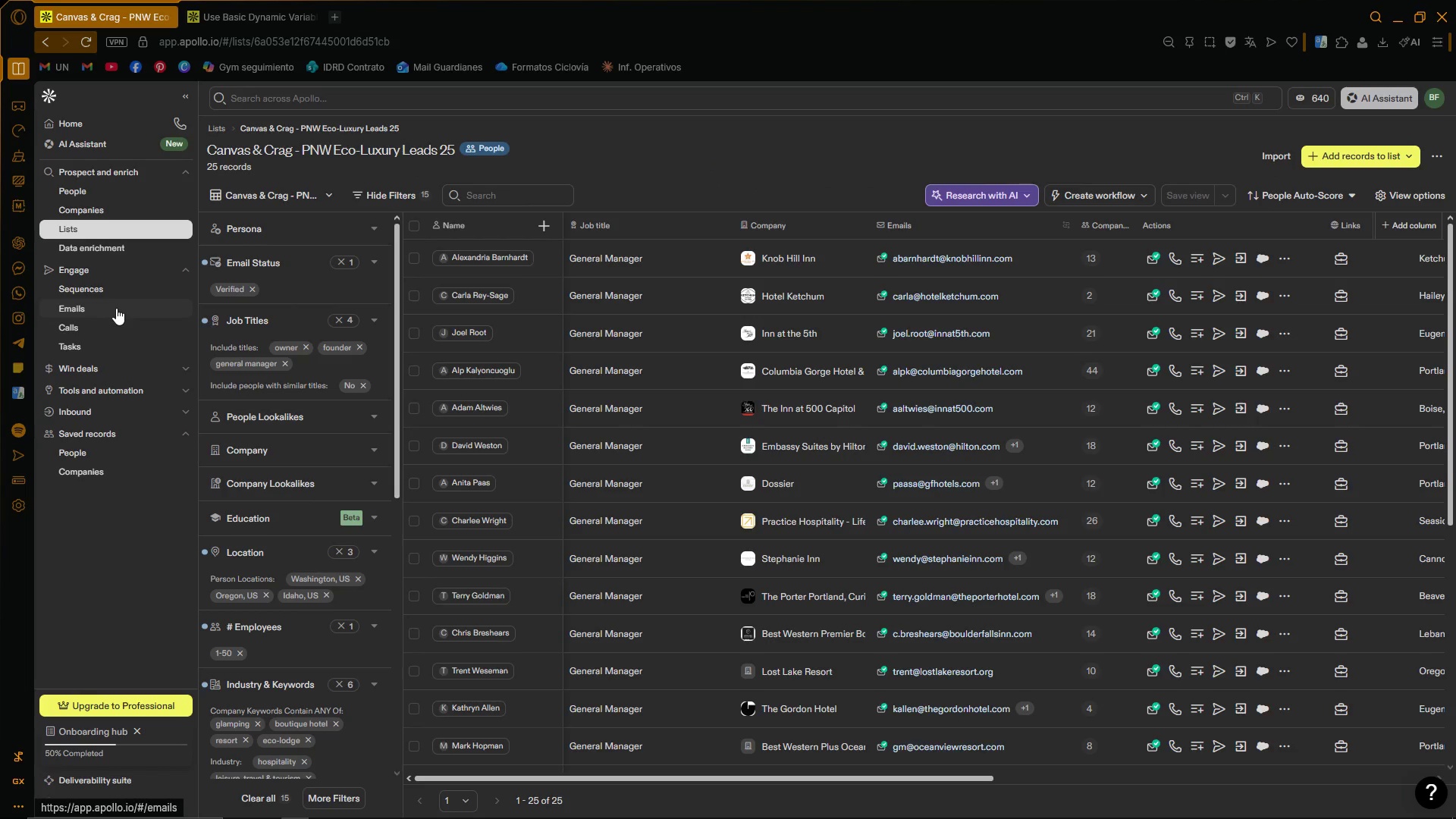 
left_click([140, 284])
 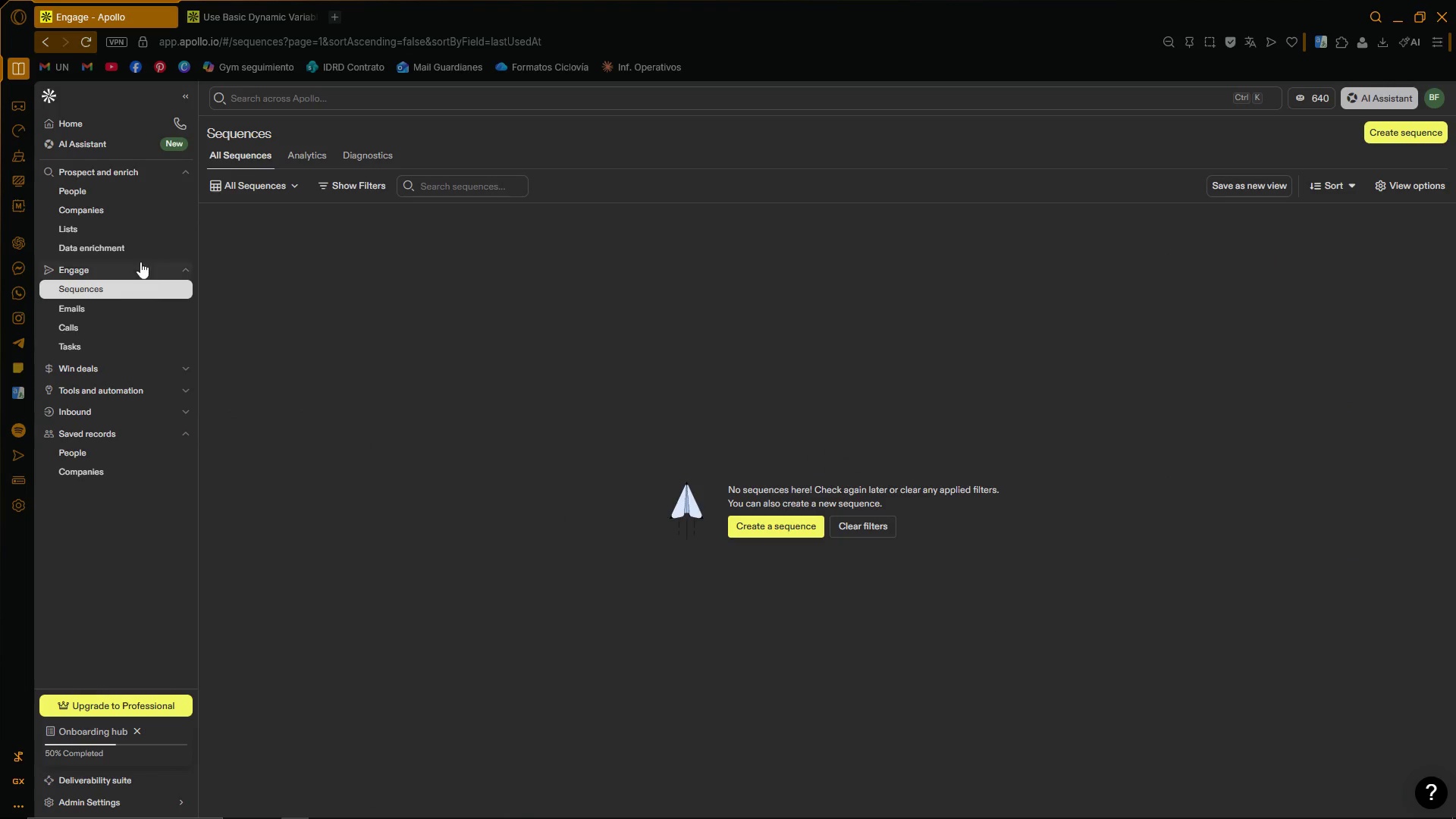 
left_click([131, 235])
 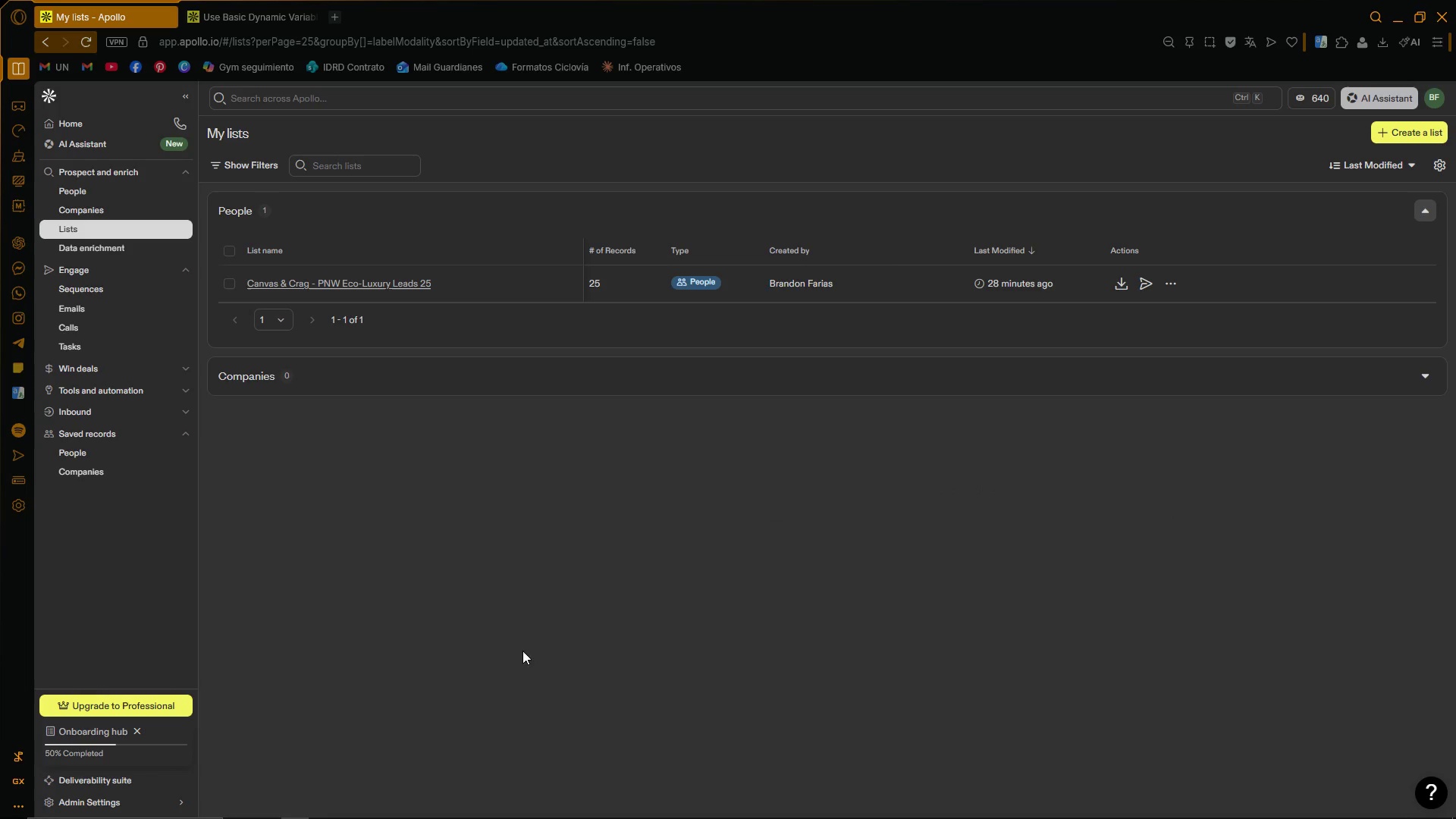 
mouse_move([1174, 284])
 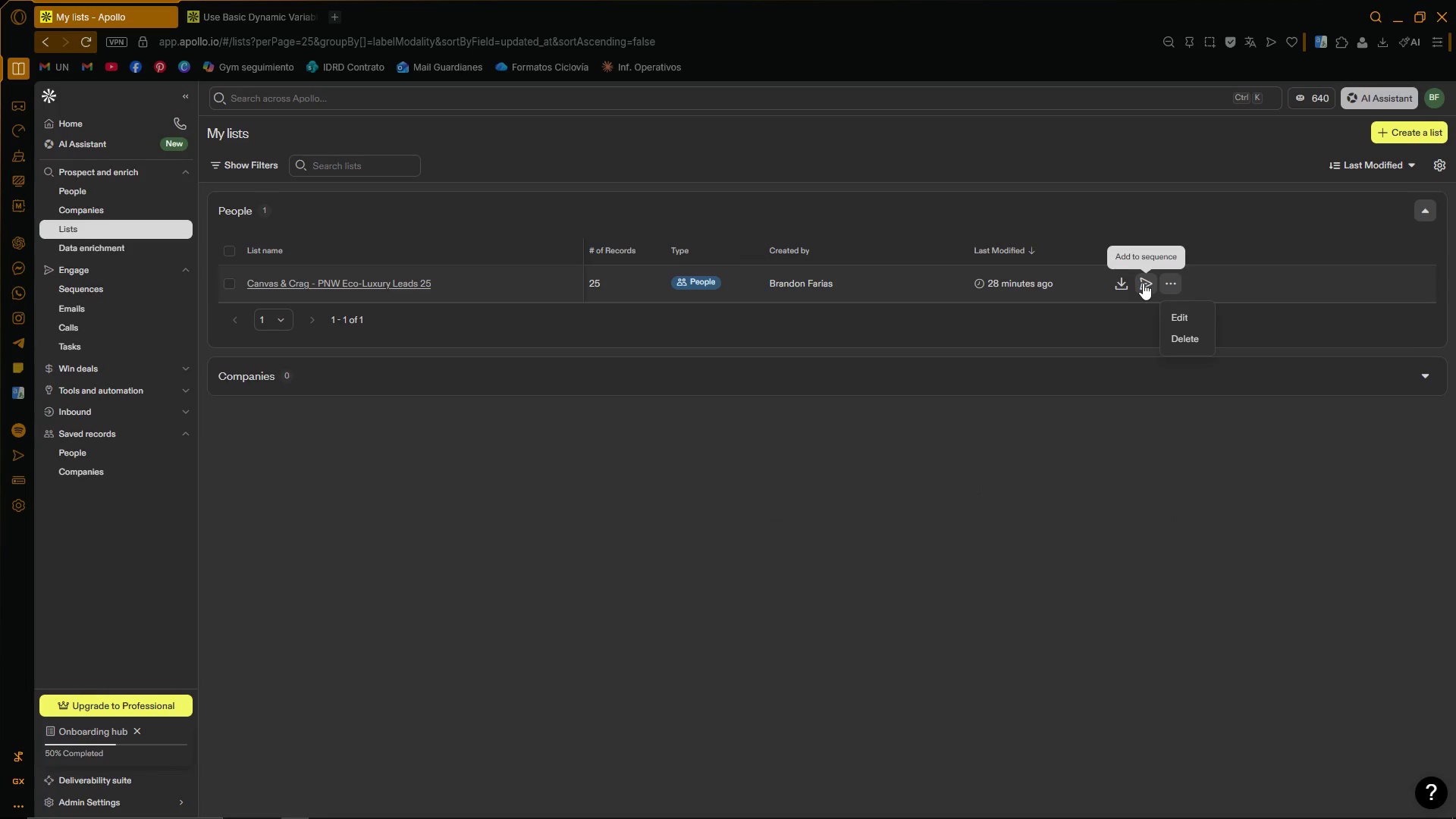 
left_click([1128, 332])
 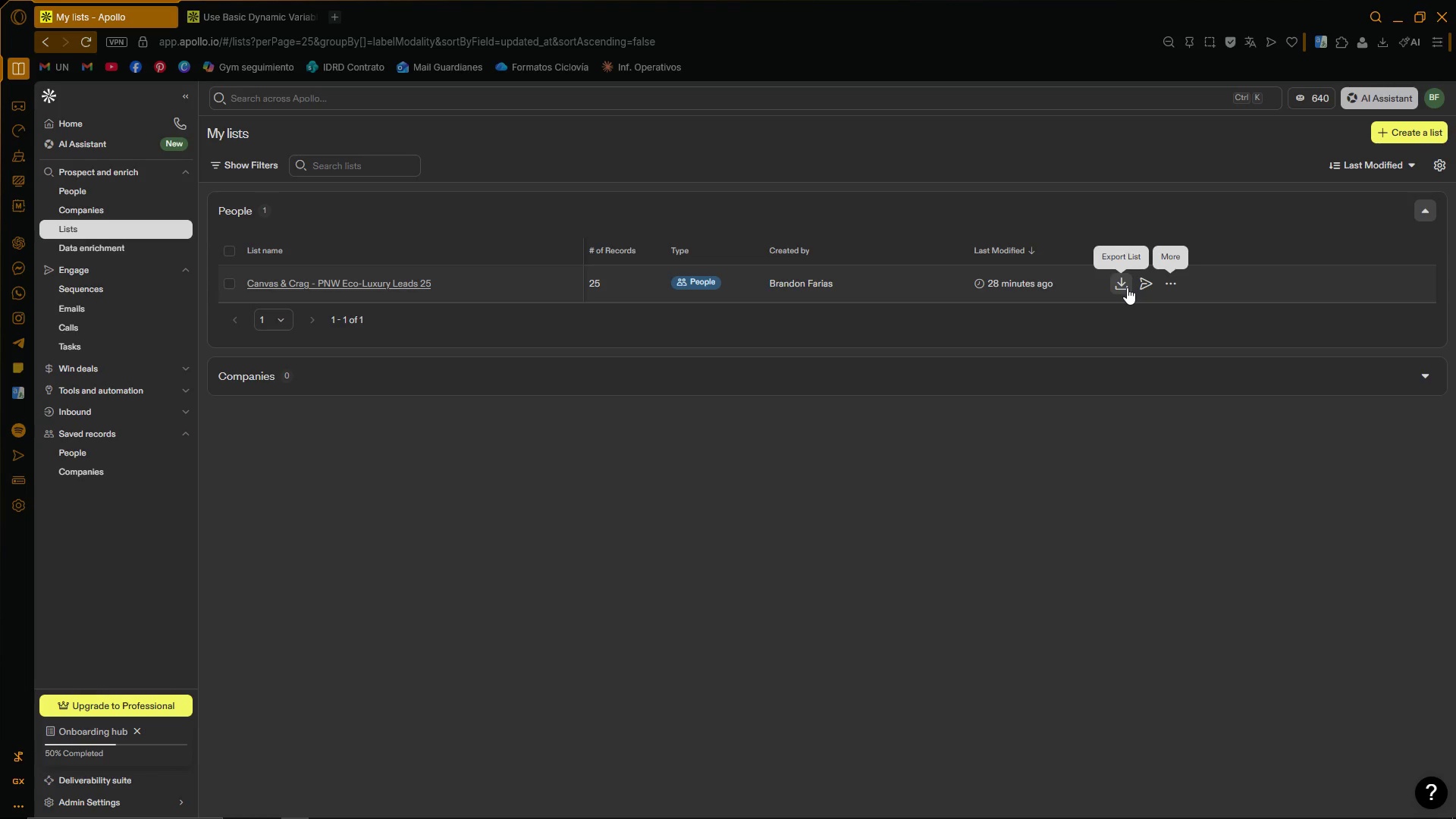 
left_click([1127, 287])
 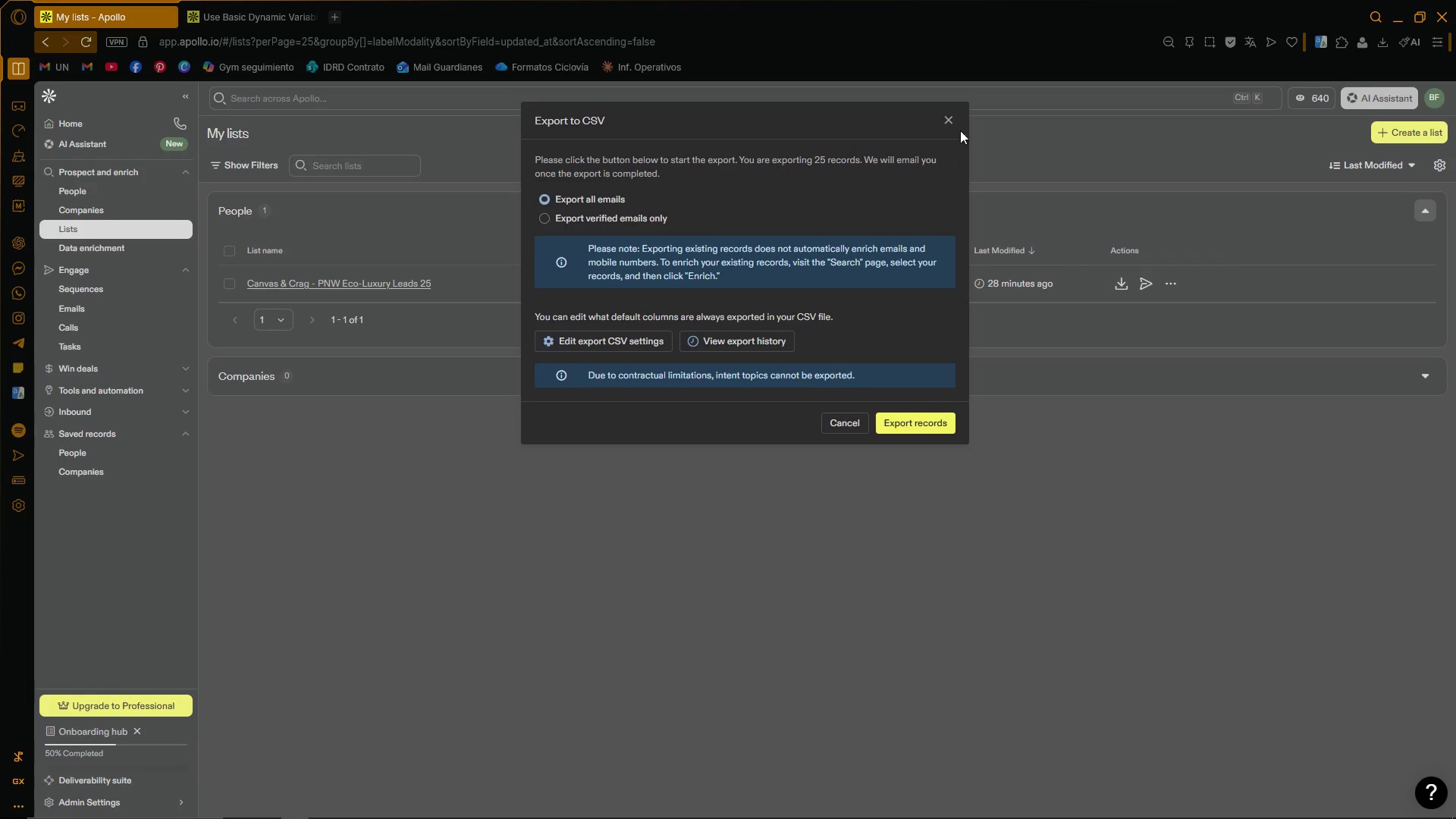 
left_click([951, 114])
 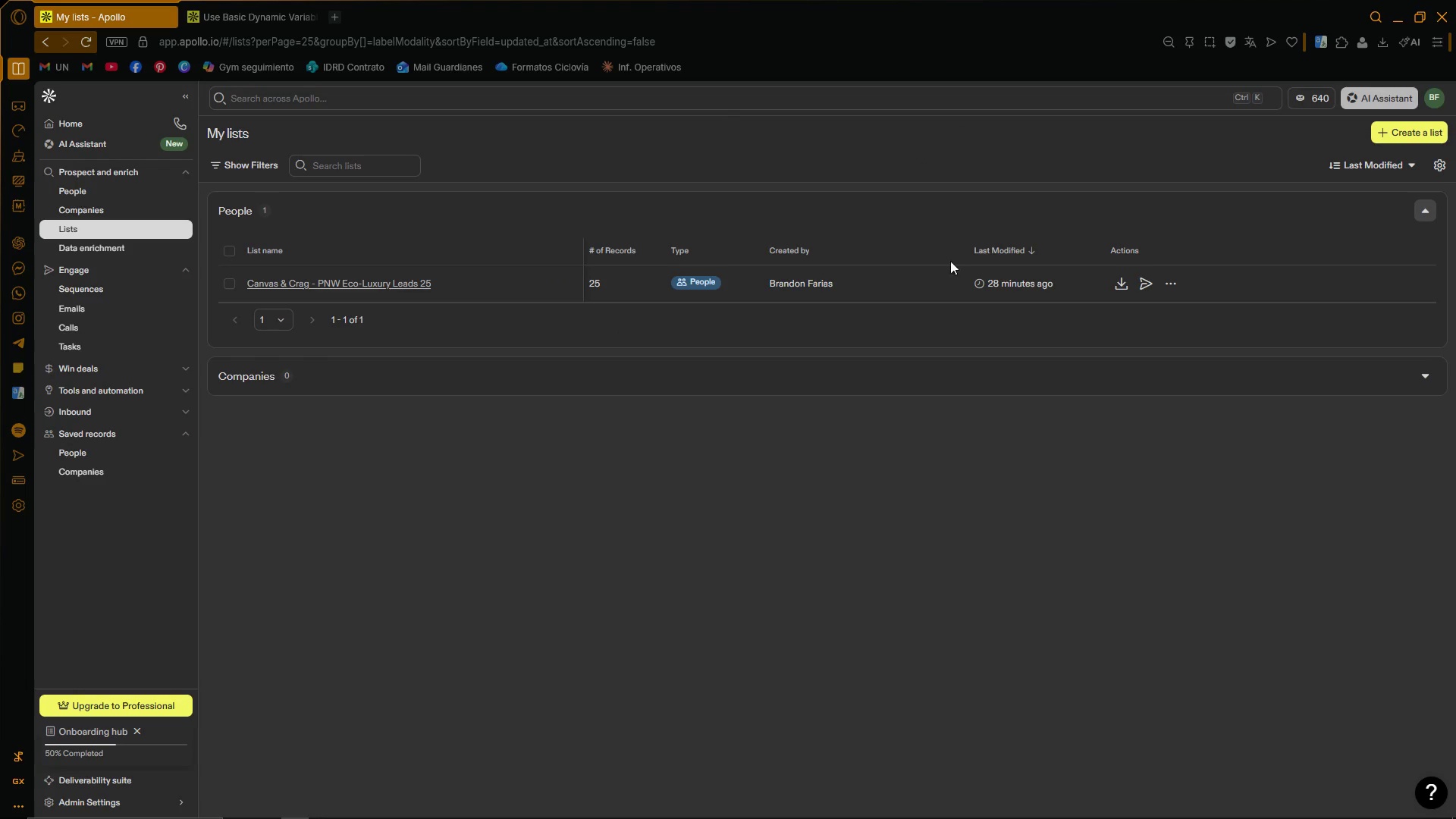 
left_click_drag(start_coordinate=[936, 439], to_coordinate=[932, 444])
 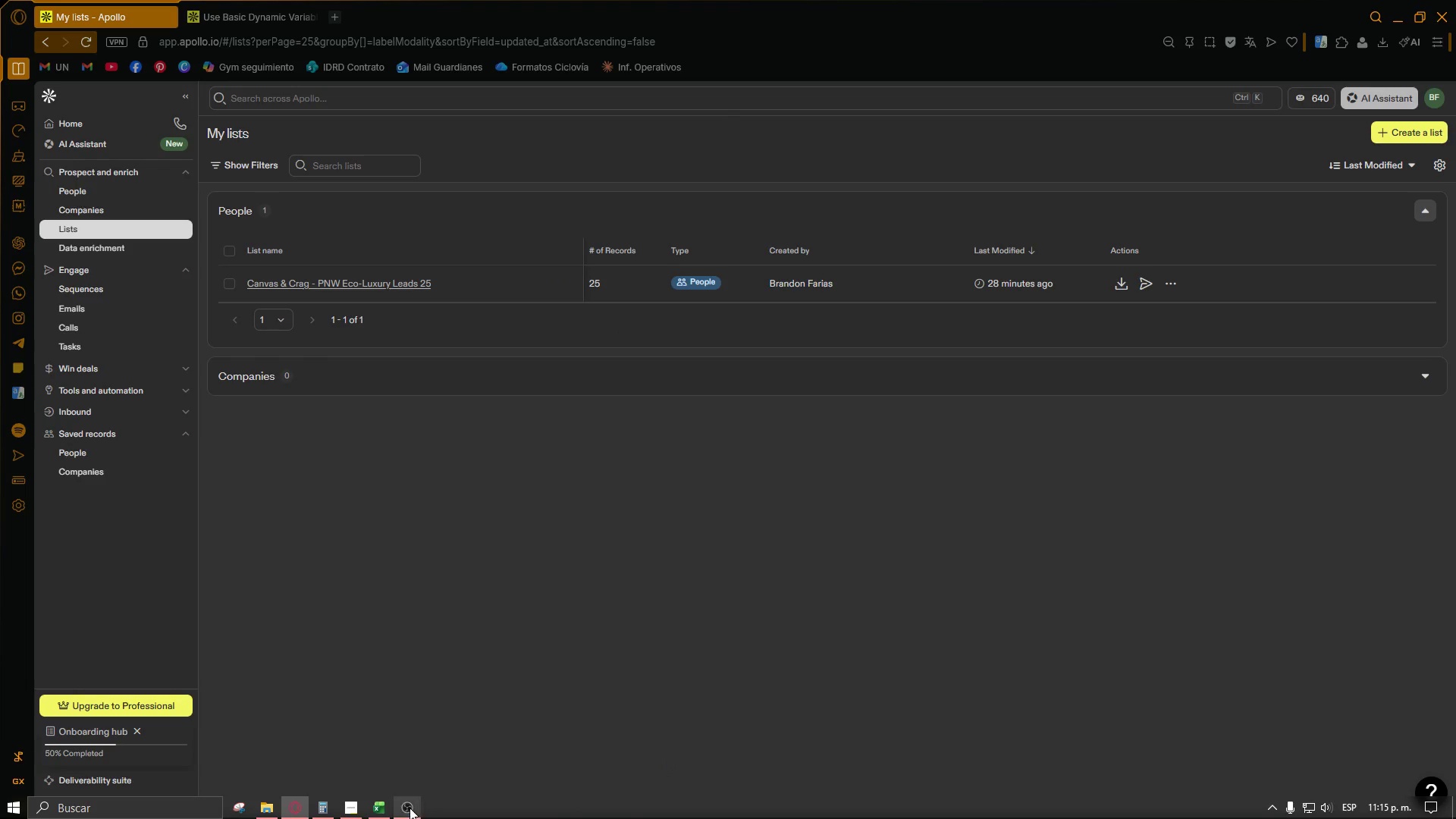 
left_click([410, 808])
 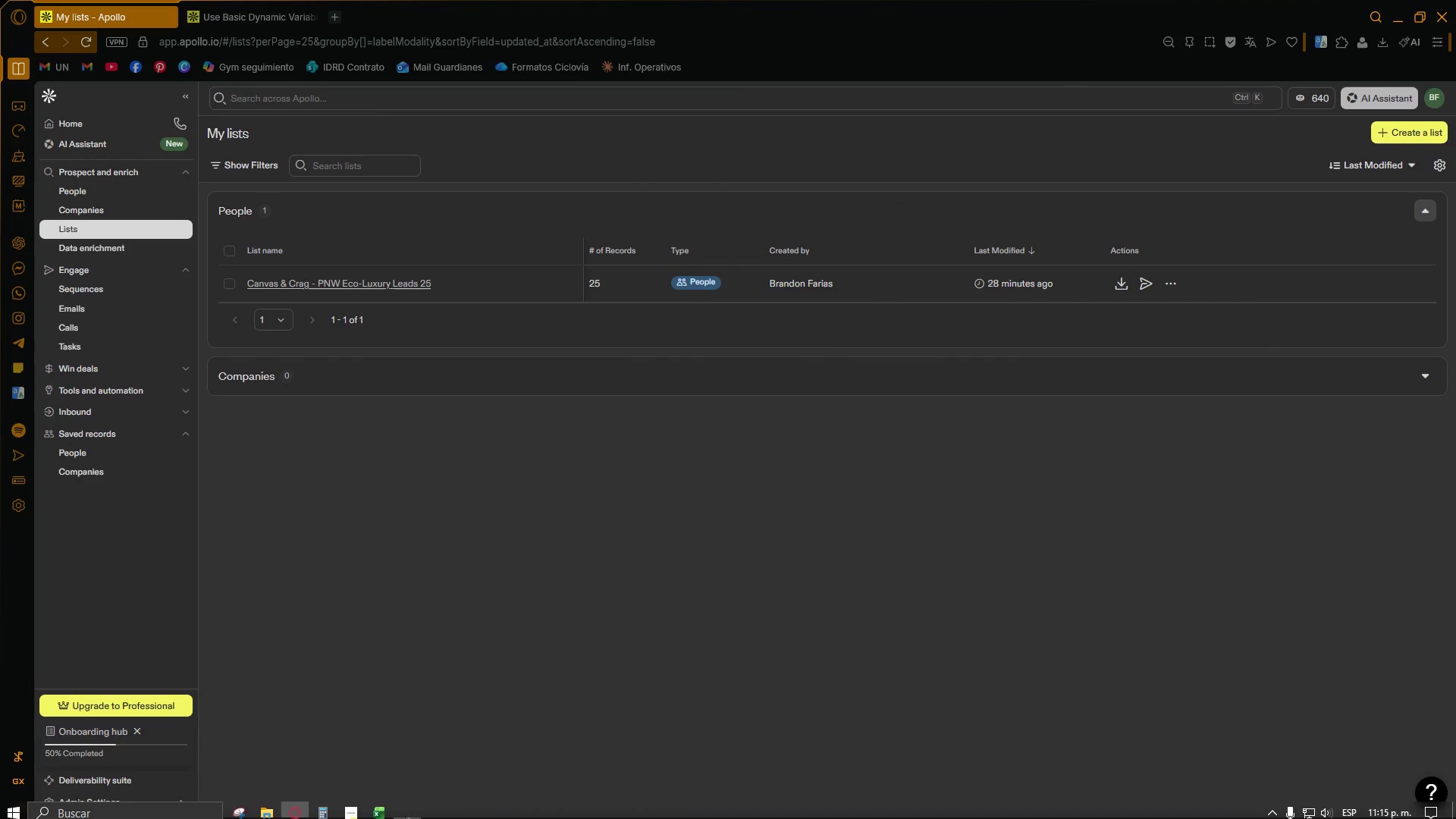 
left_click([380, 805])
 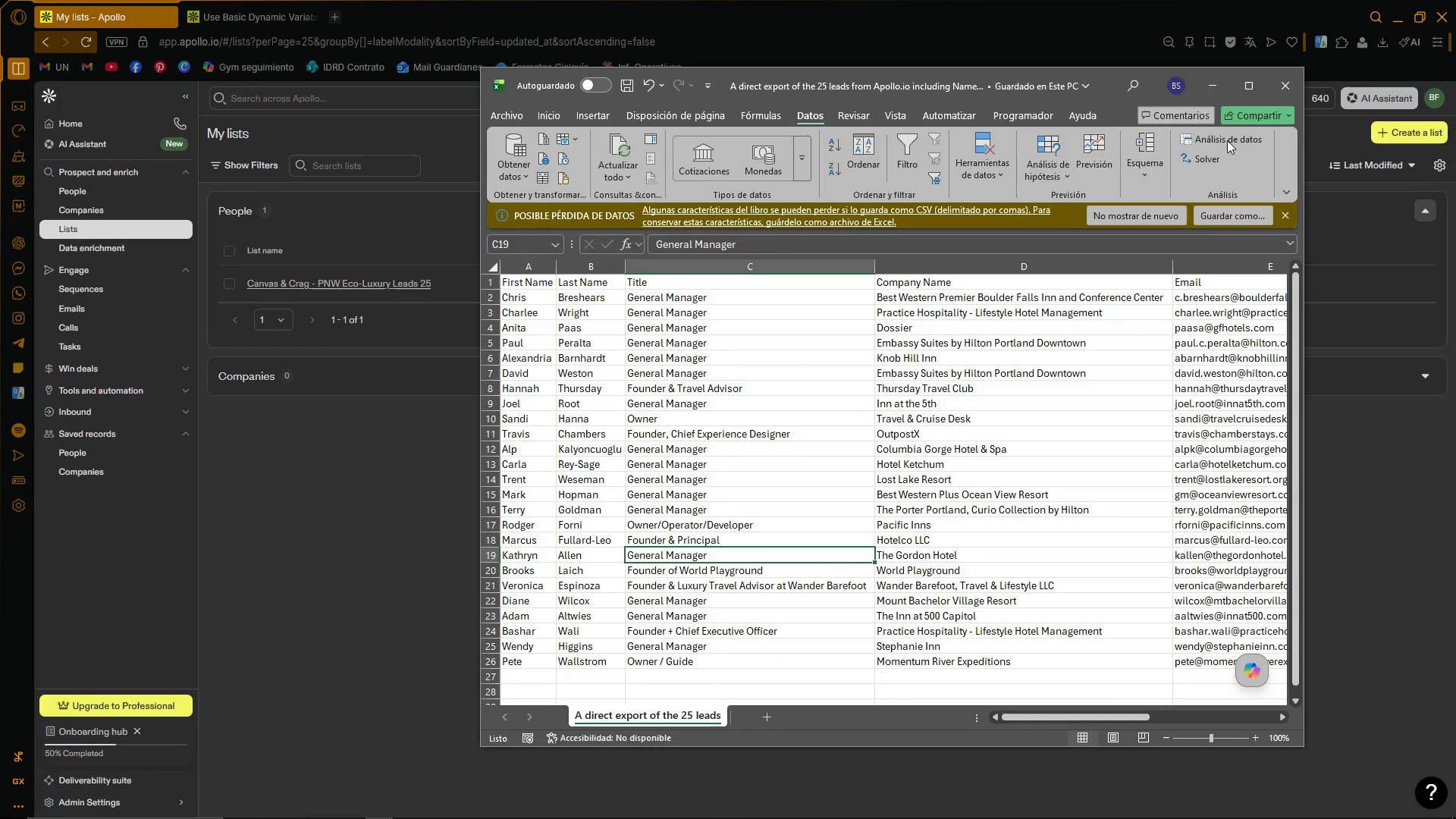 
left_click([1296, 79])
 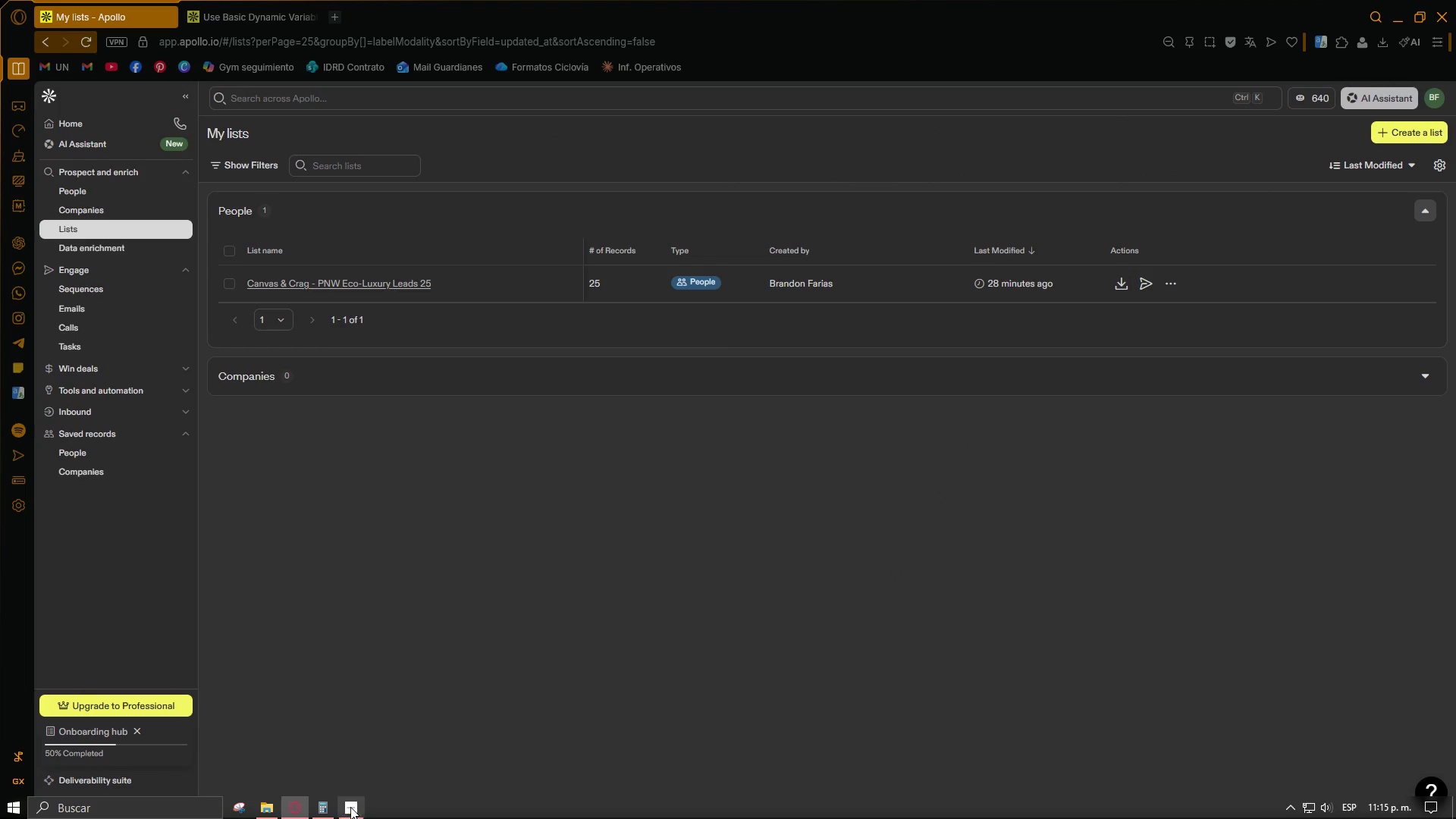 
left_click([271, 809])
 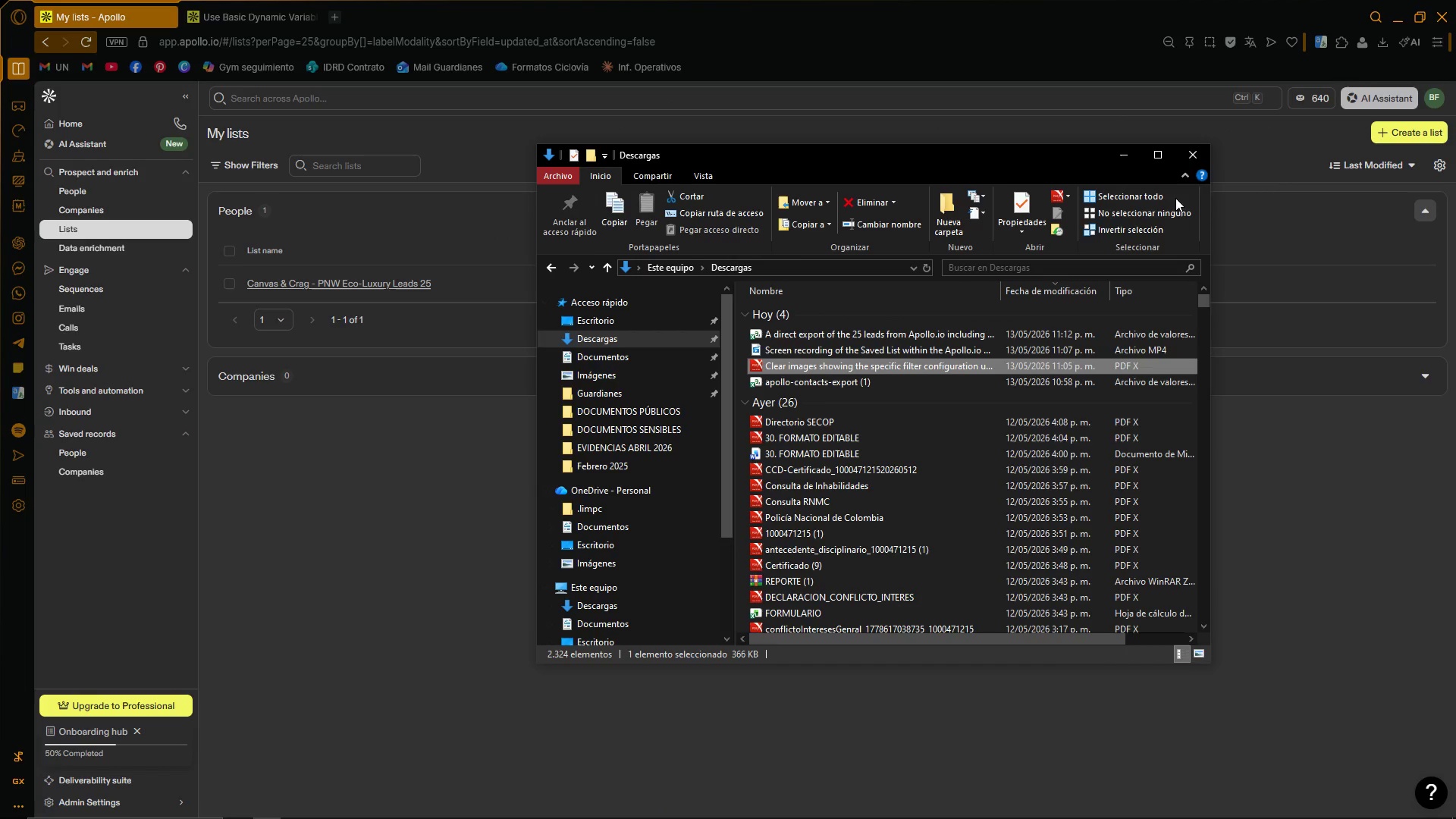 
left_click([1208, 152])
 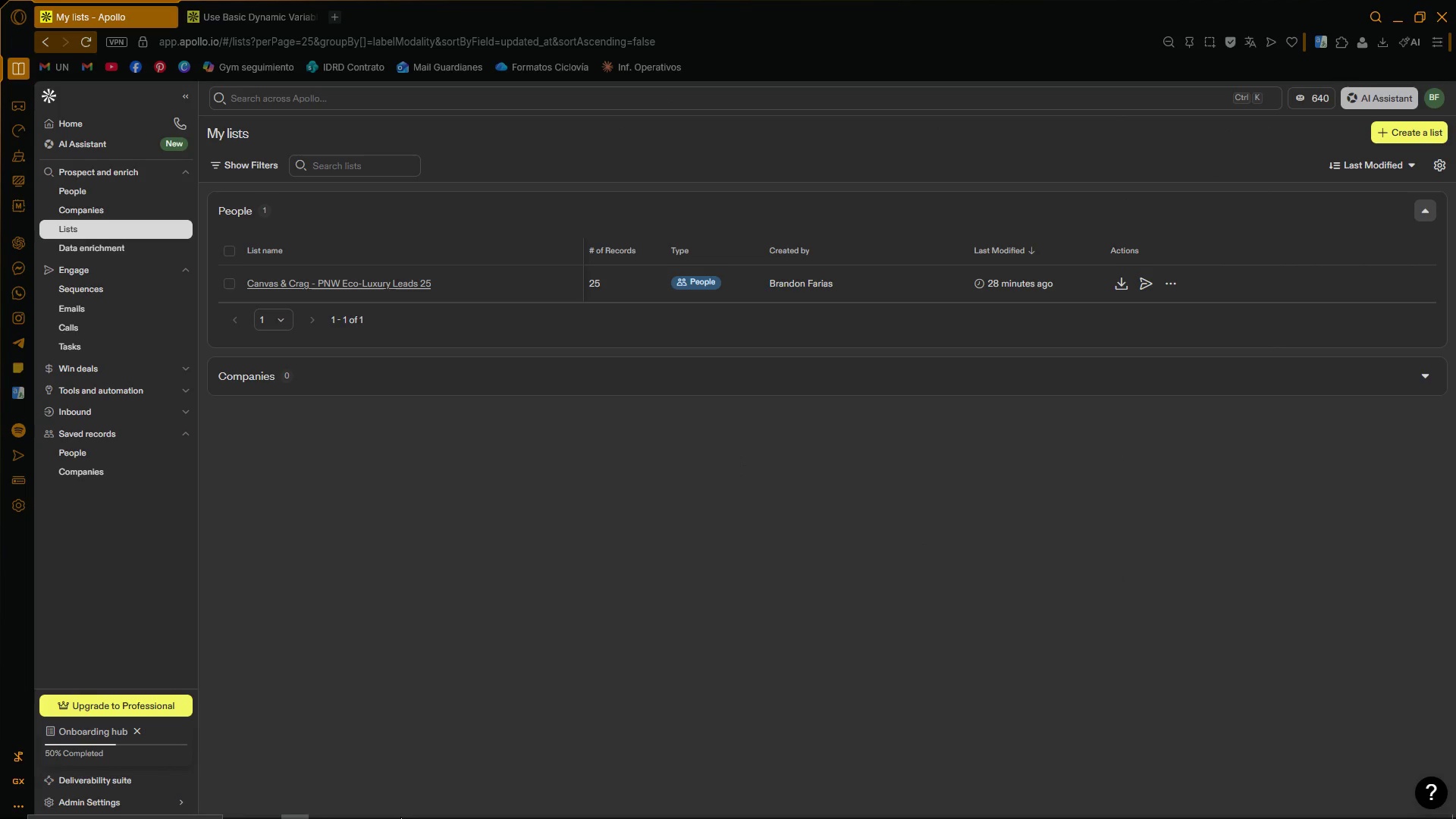 